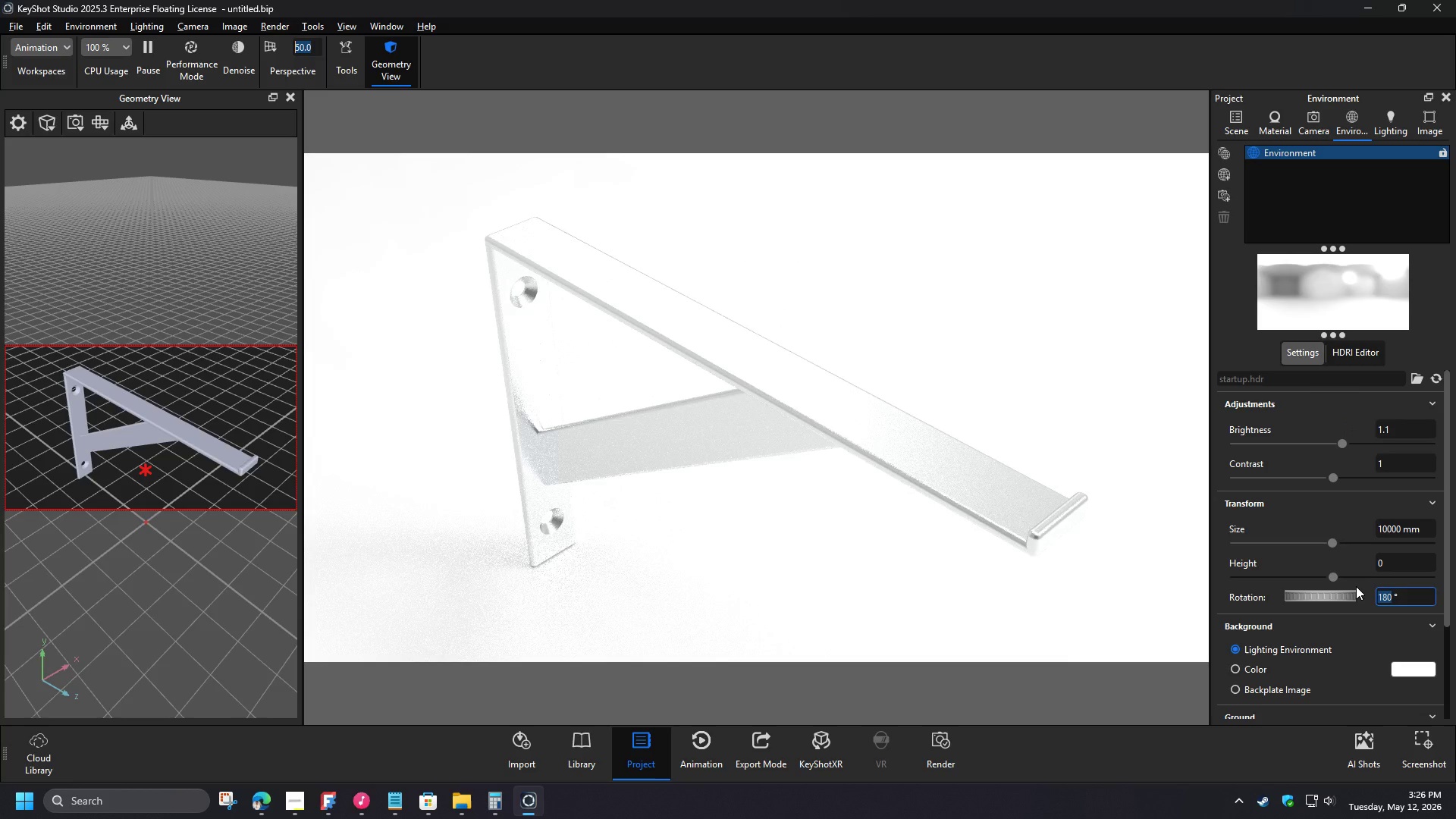 
wait(7.78)
 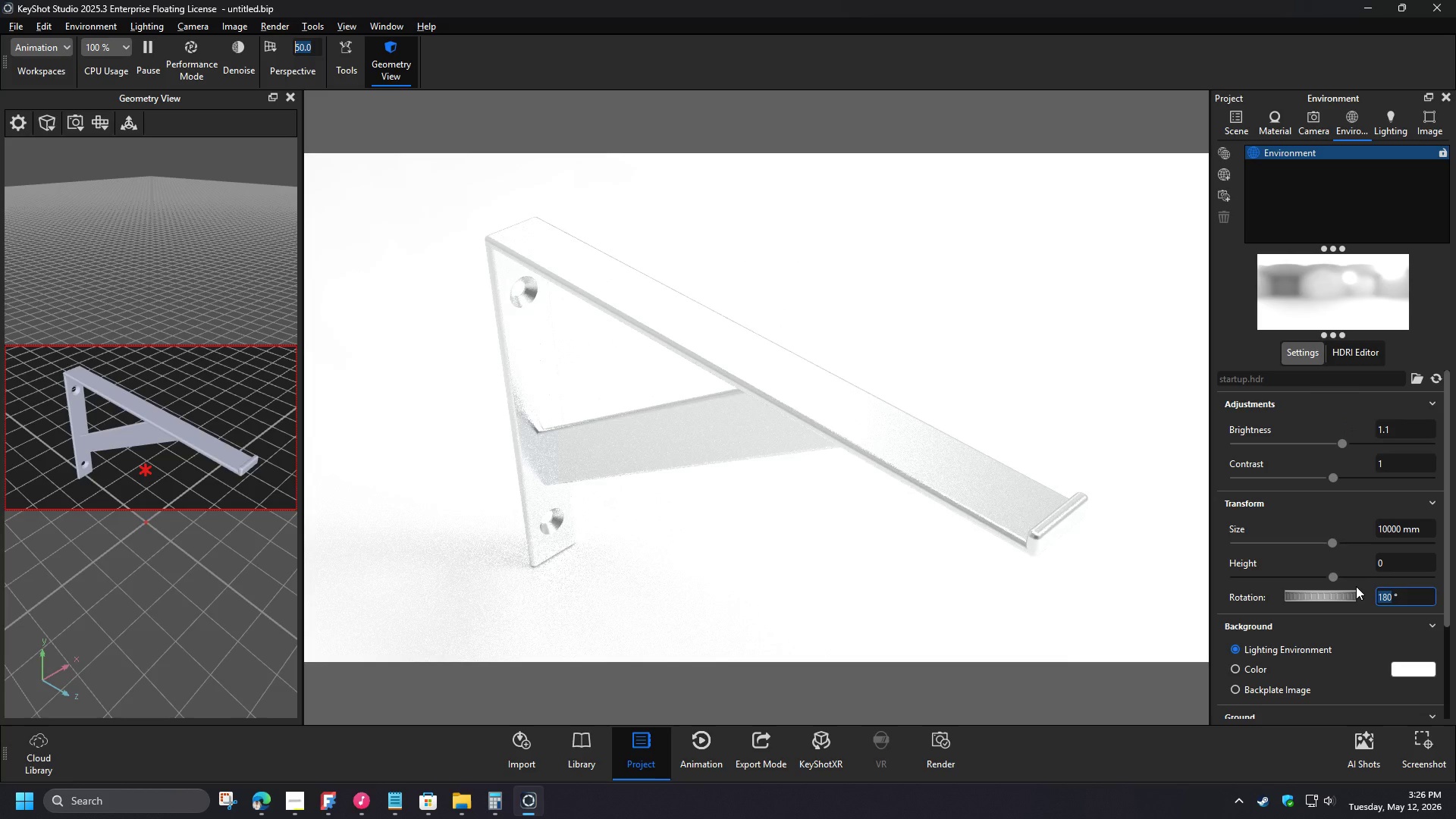 
left_click([1308, 124])
 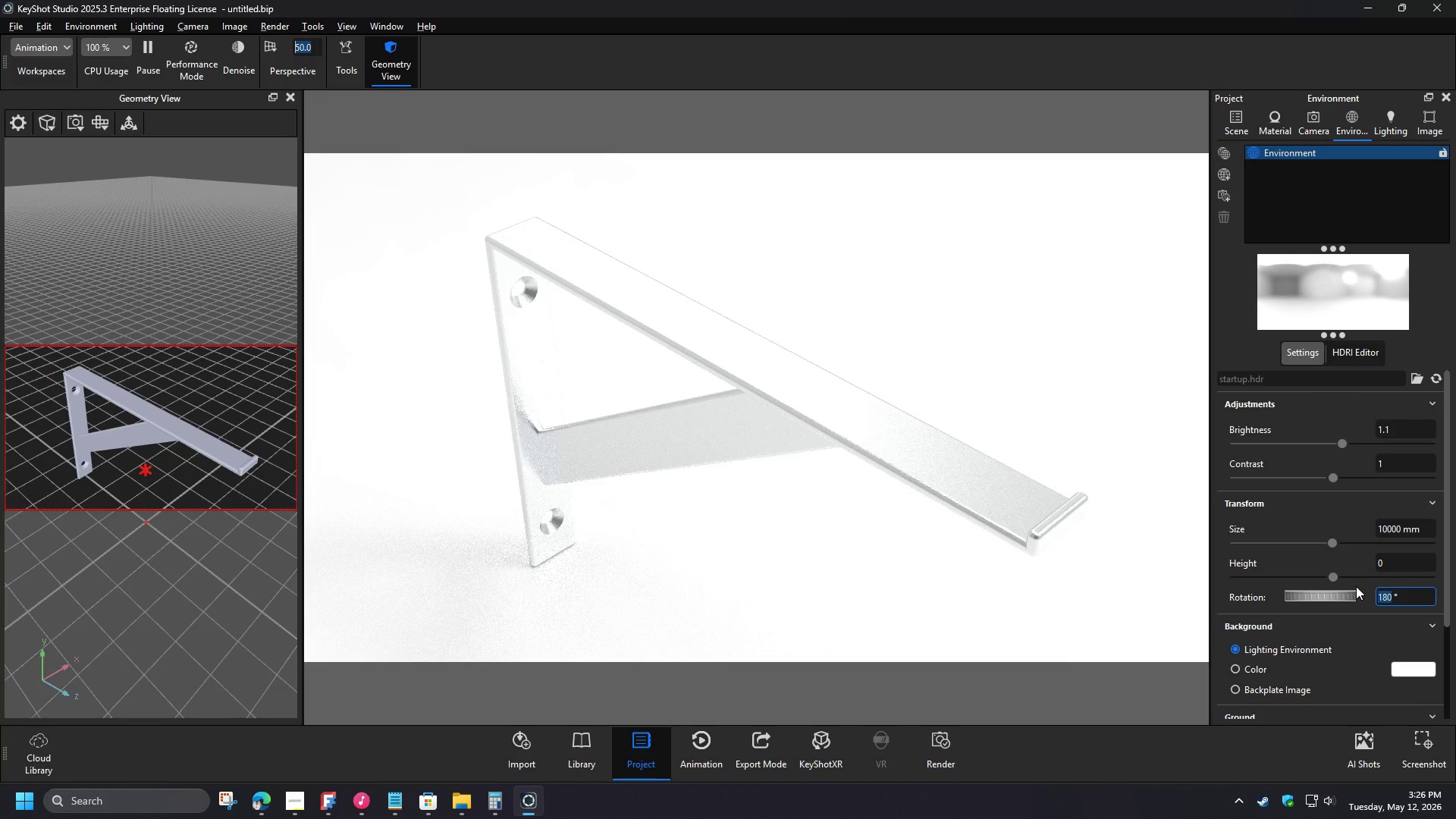 
left_click_drag(start_coordinate=[1290, 329], to_coordinate=[1283, 330])
 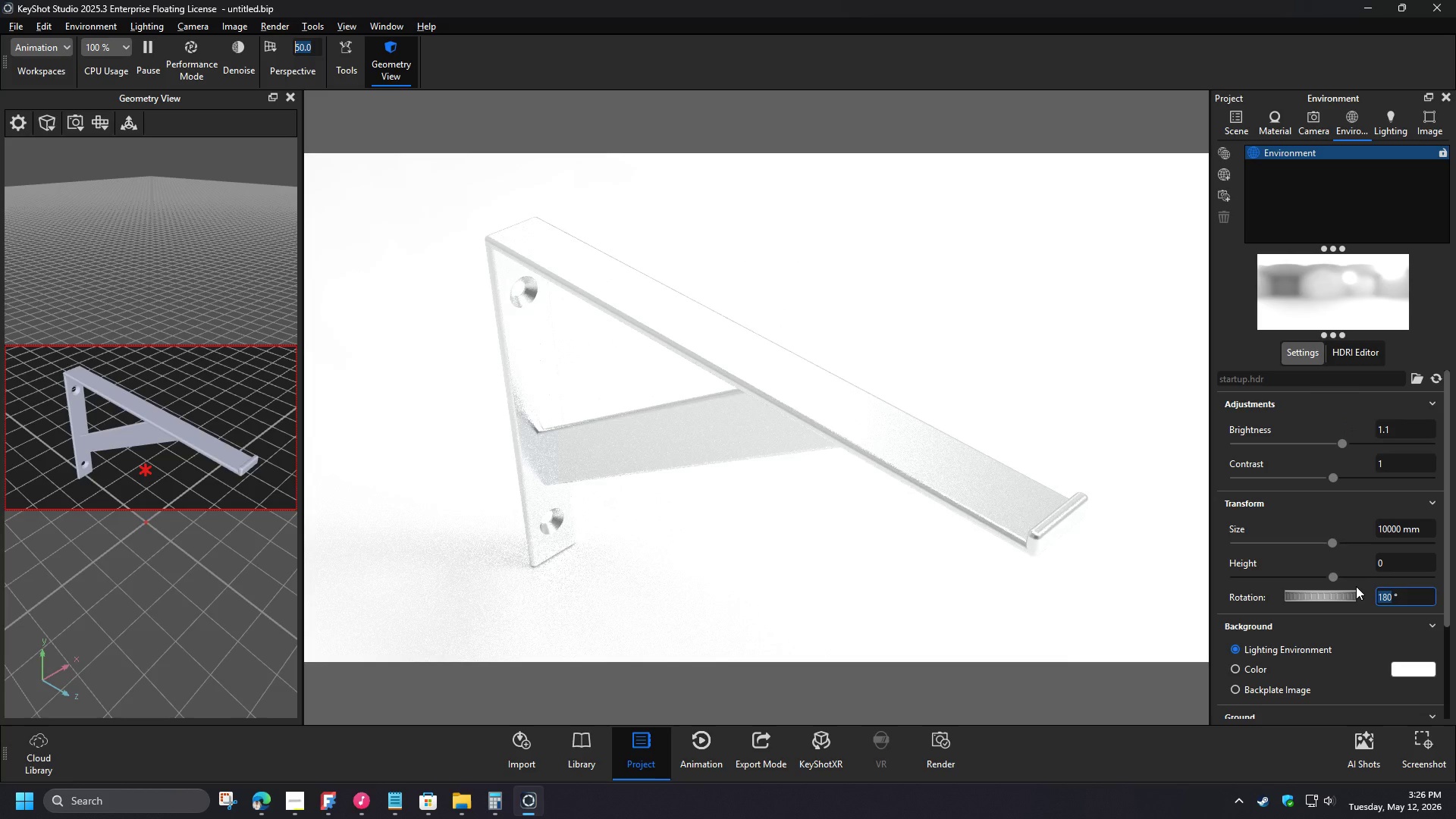 
left_click_drag(start_coordinate=[1284, 329], to_coordinate=[1279, 329])
 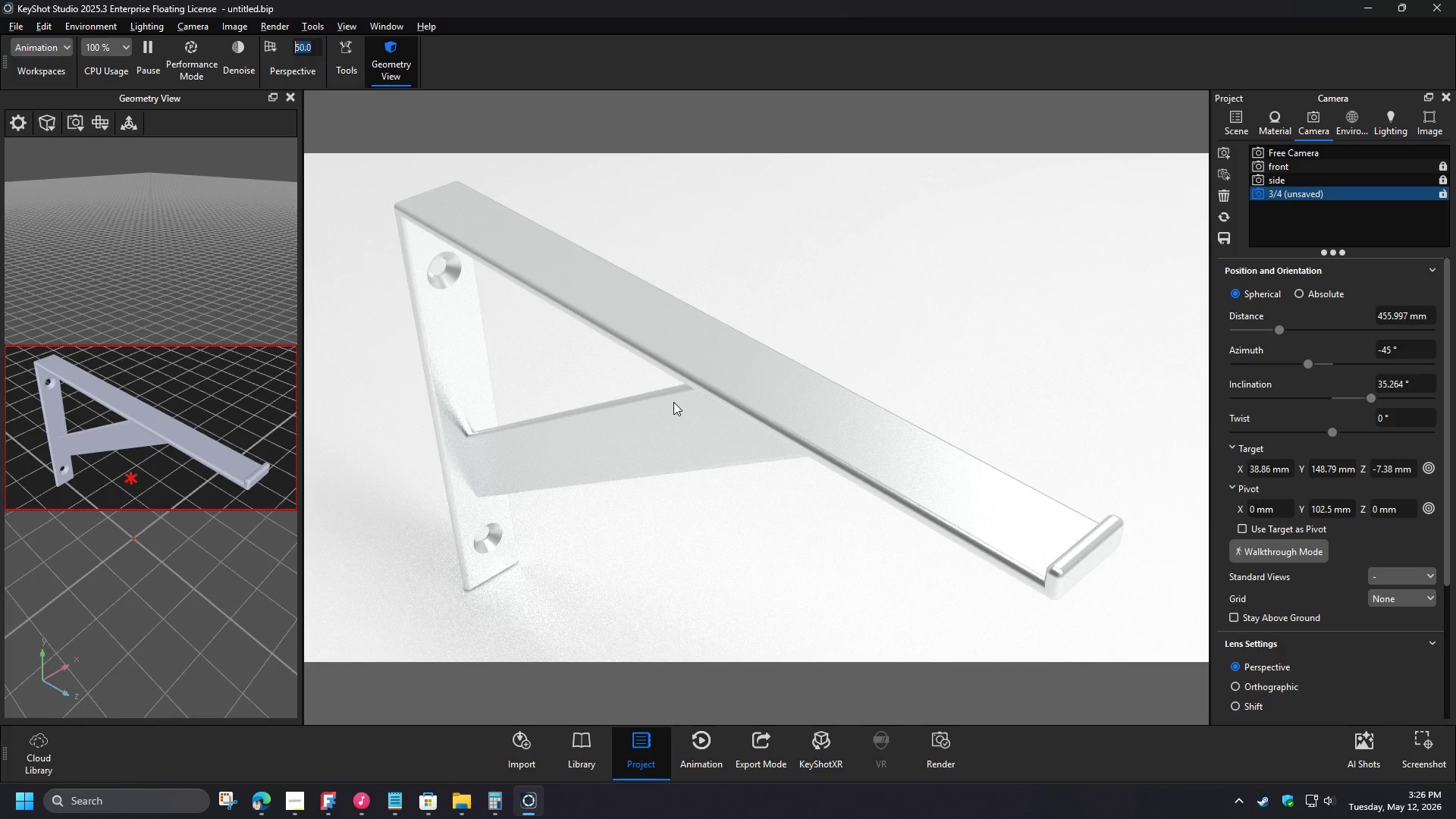 
wait(14.98)
 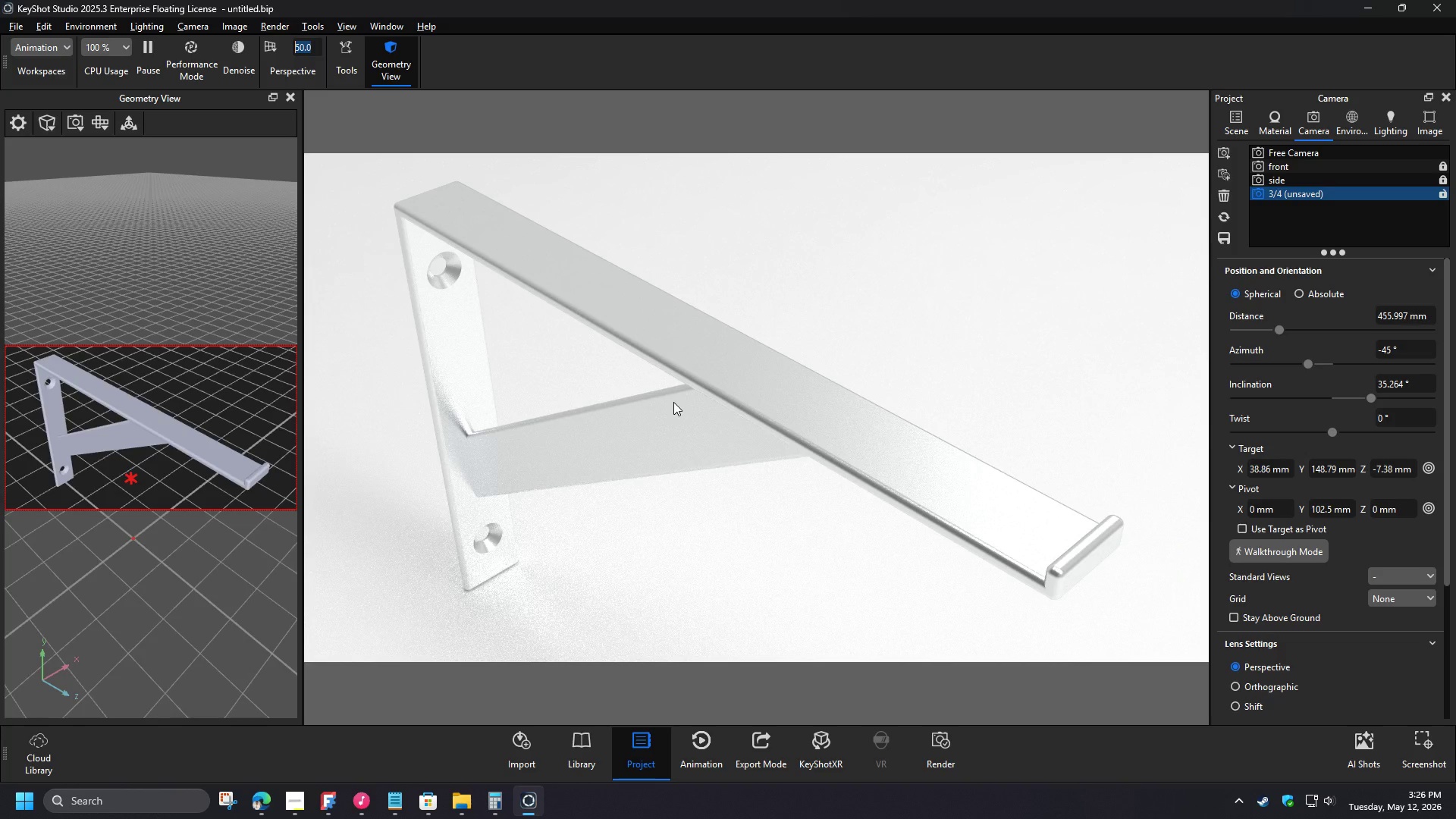 
left_click_drag(start_coordinate=[648, 439], to_coordinate=[664, 413])
 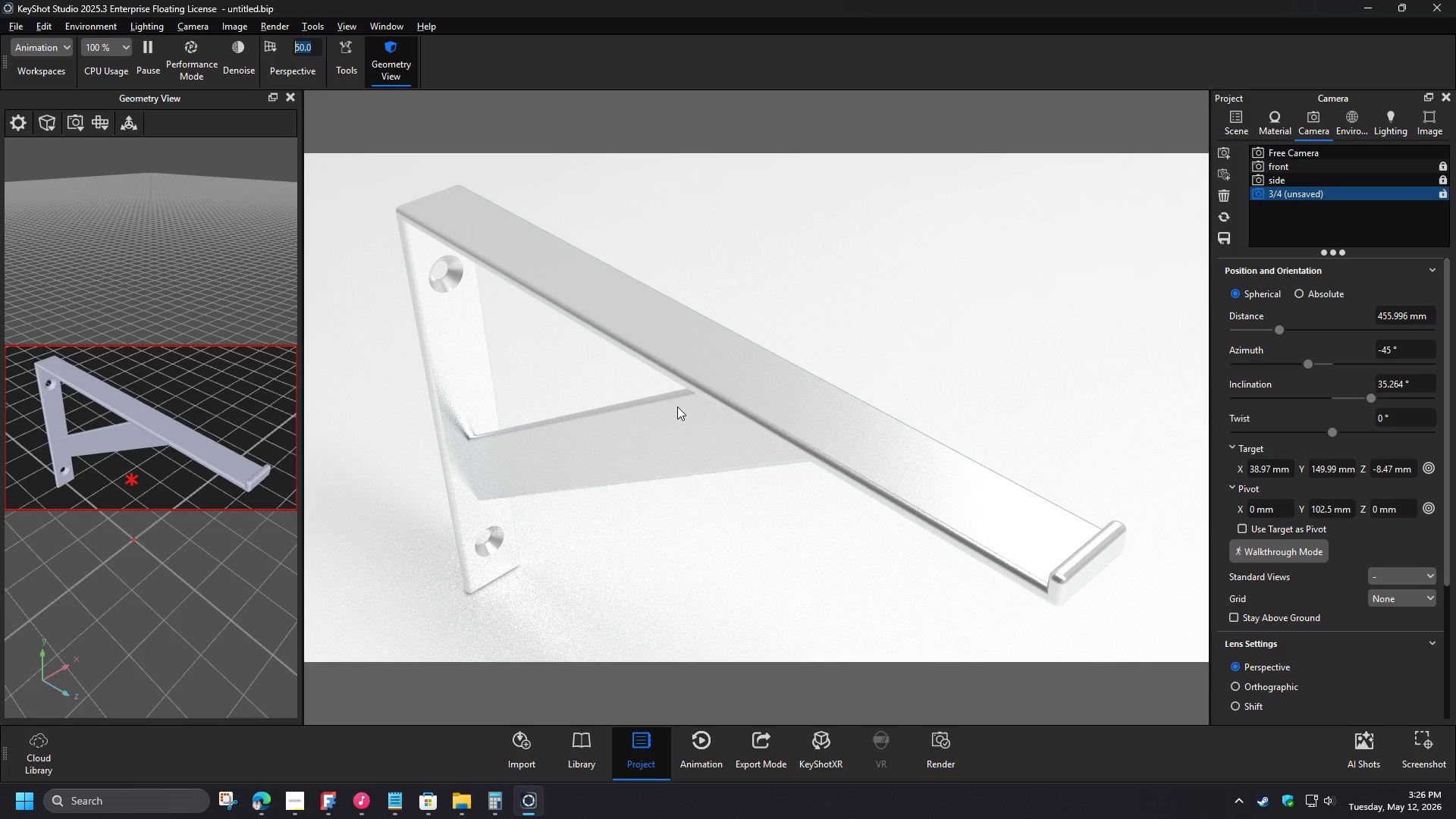 
wait(10.97)
 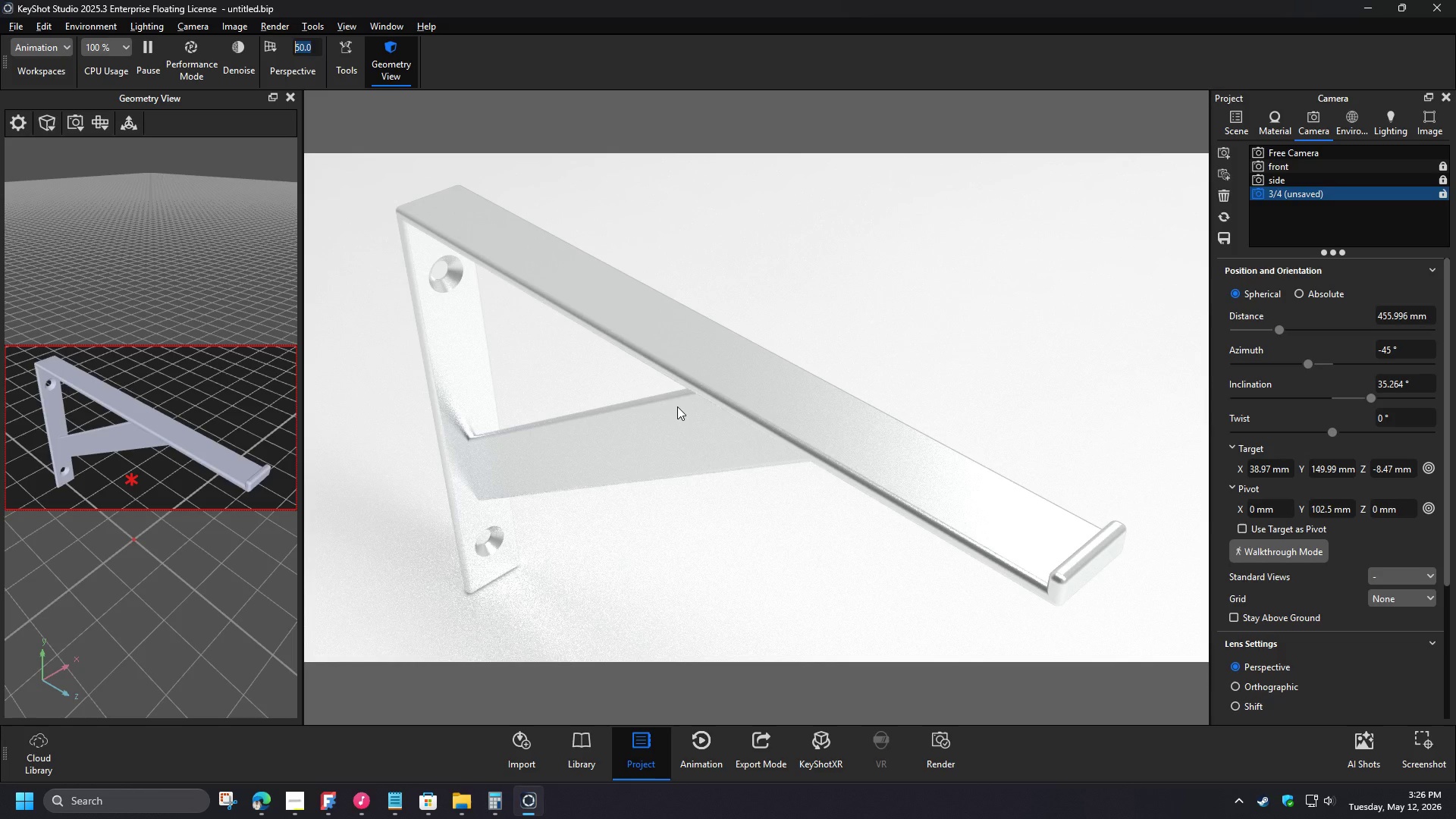 
left_click([1358, 132])
 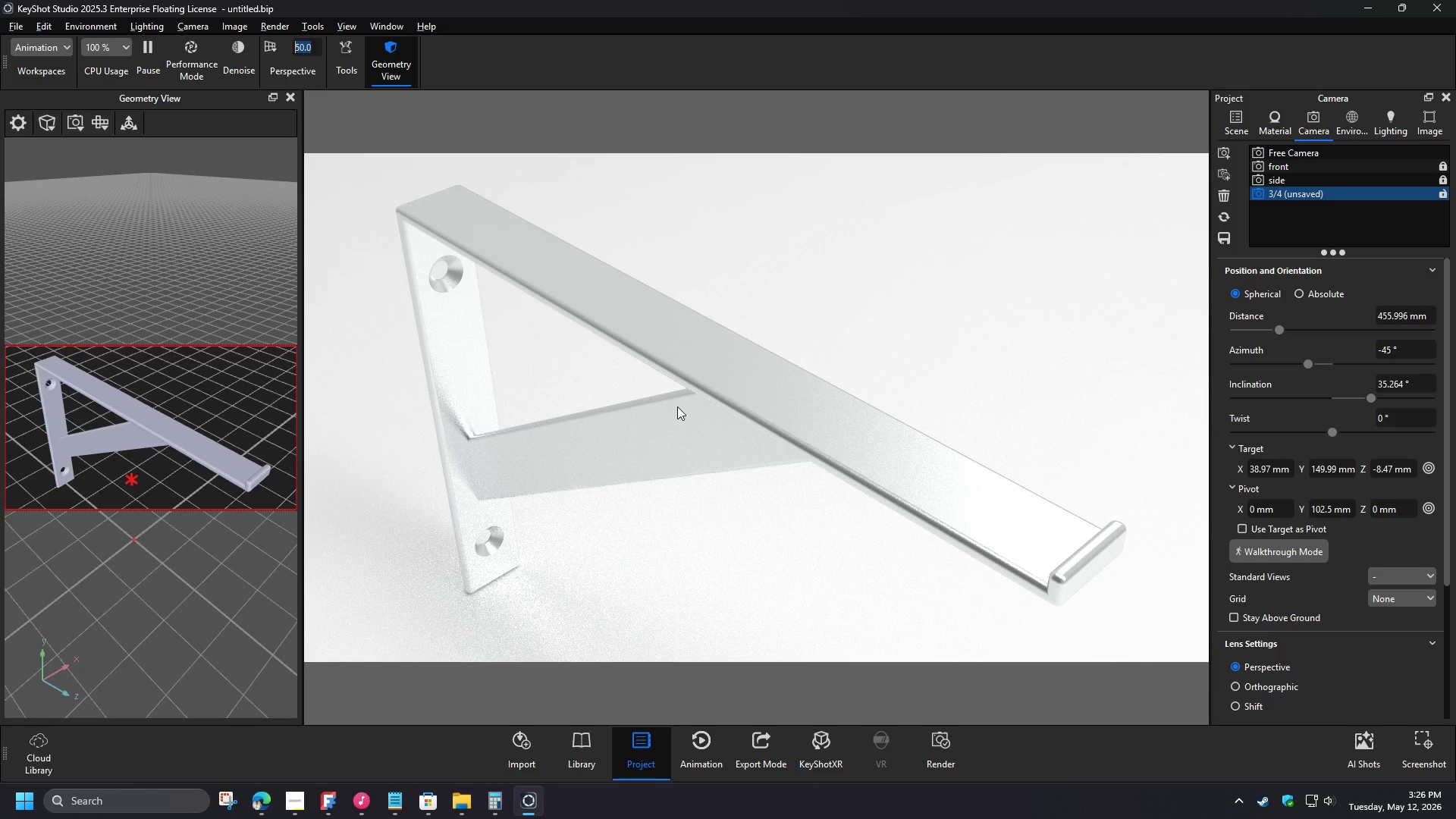 
left_click_drag(start_coordinate=[1405, 599], to_coordinate=[1368, 594])
 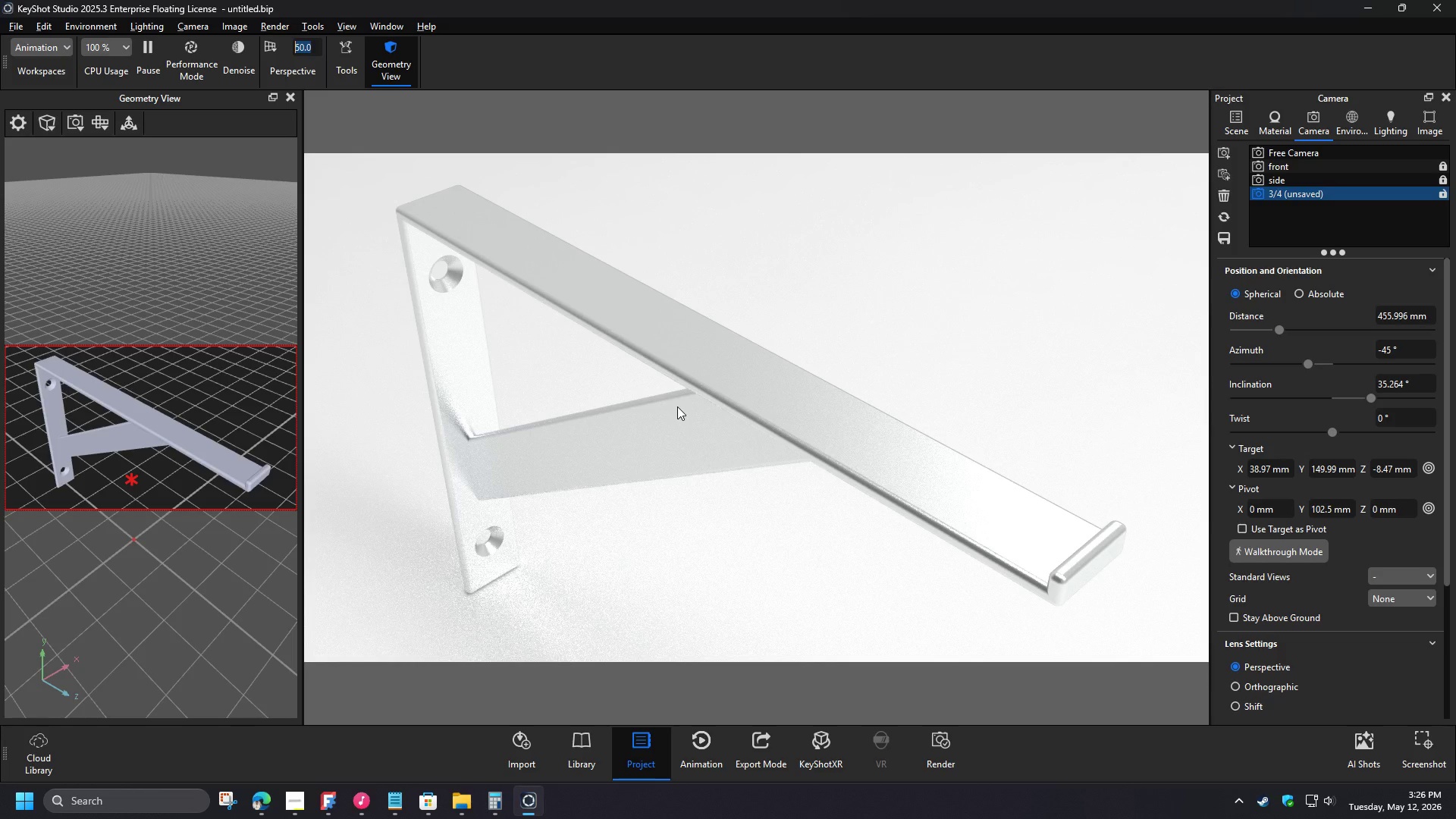 
key(Numpad1)
 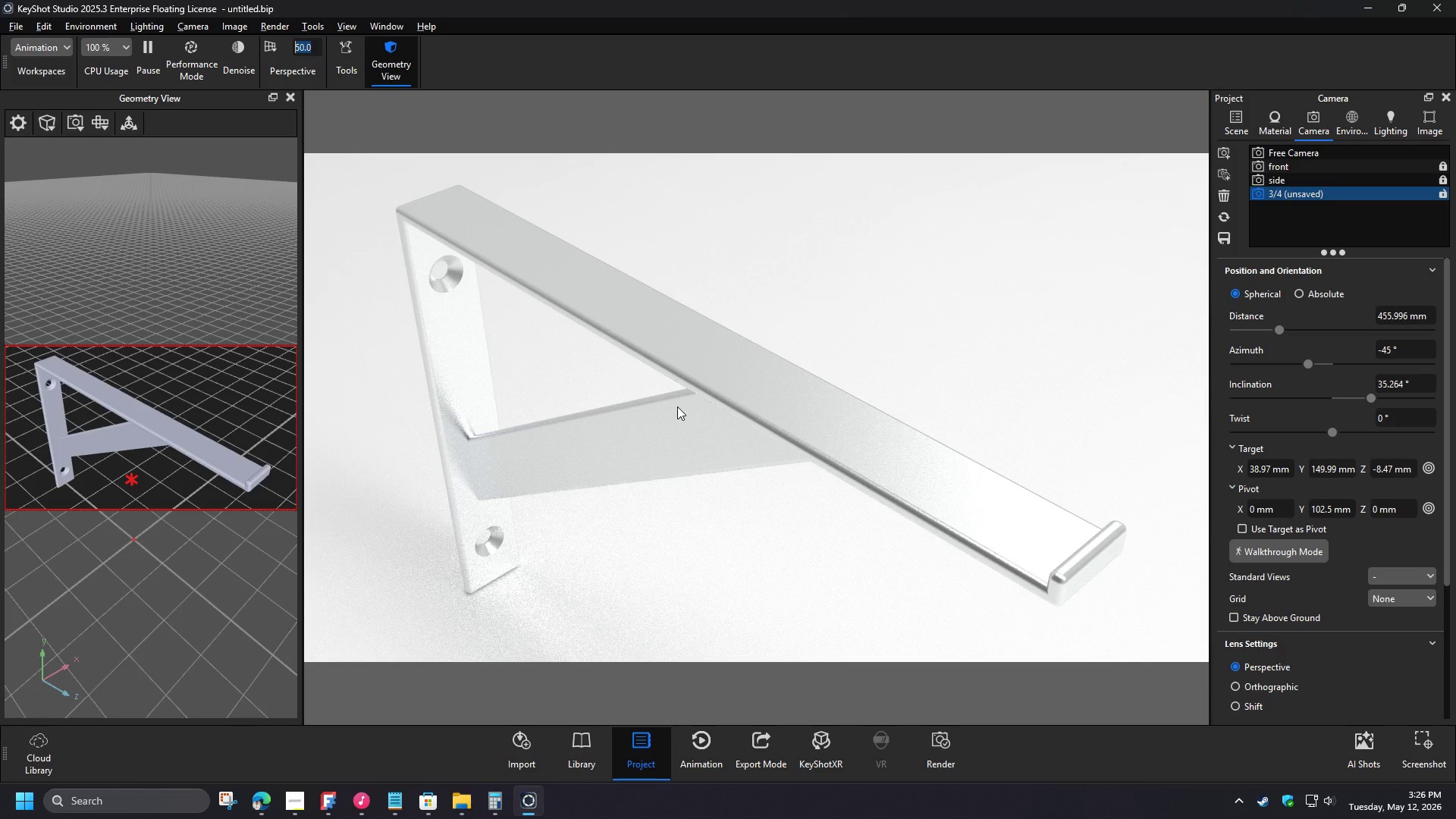 
key(Numpad8)
 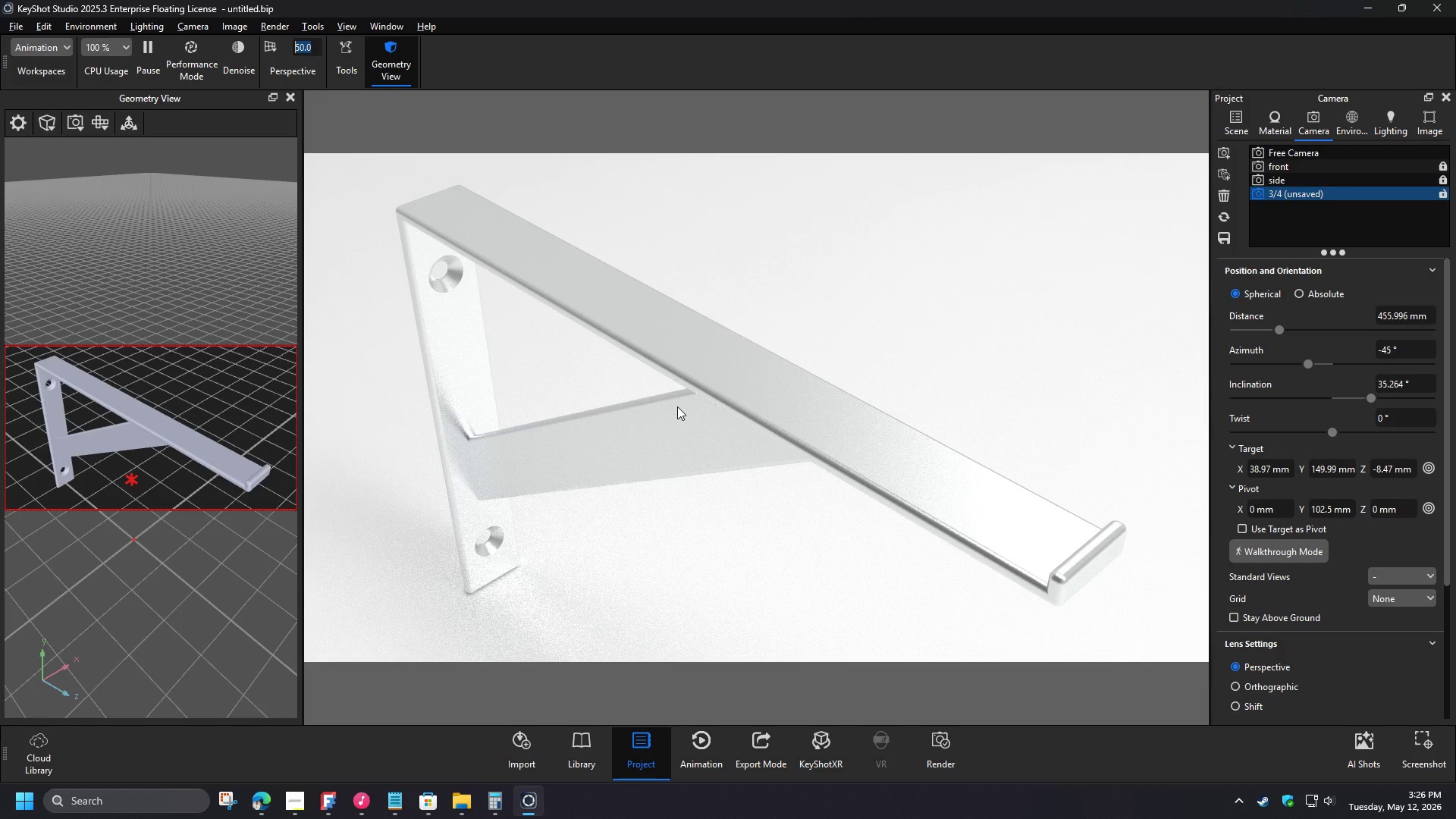 
key(Numpad0)
 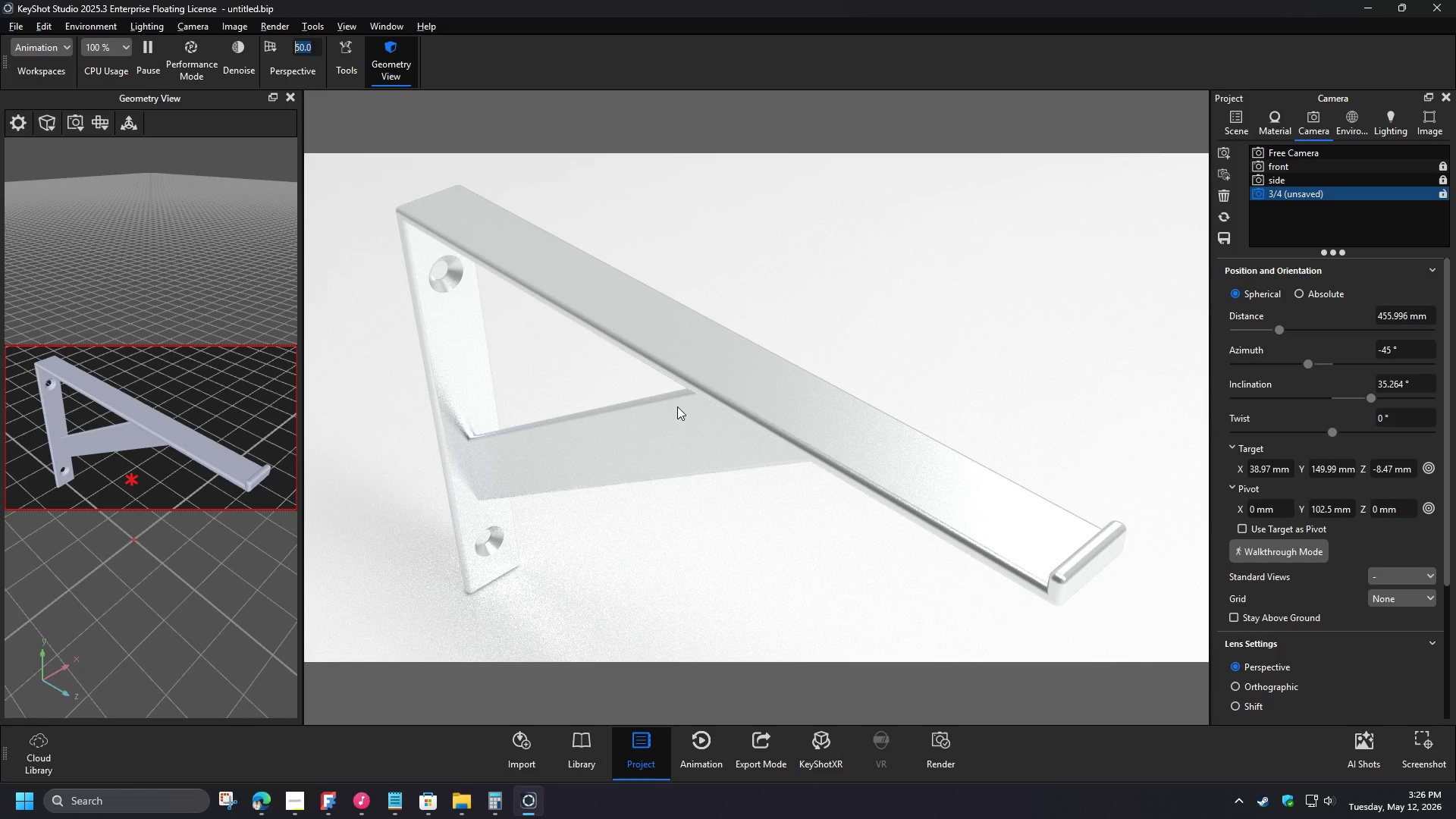 
key(NumpadEnter)
 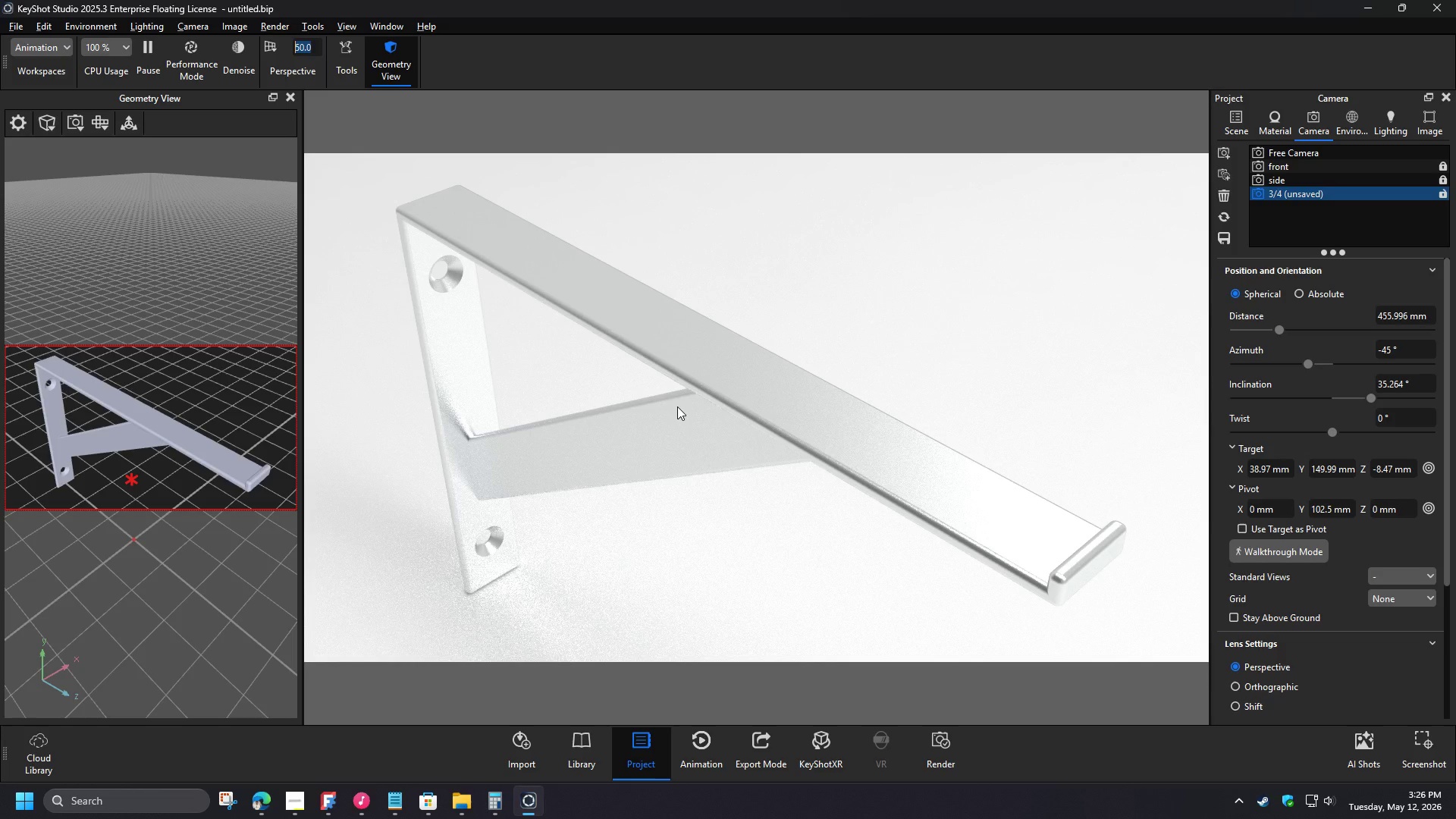 
wait(10.58)
 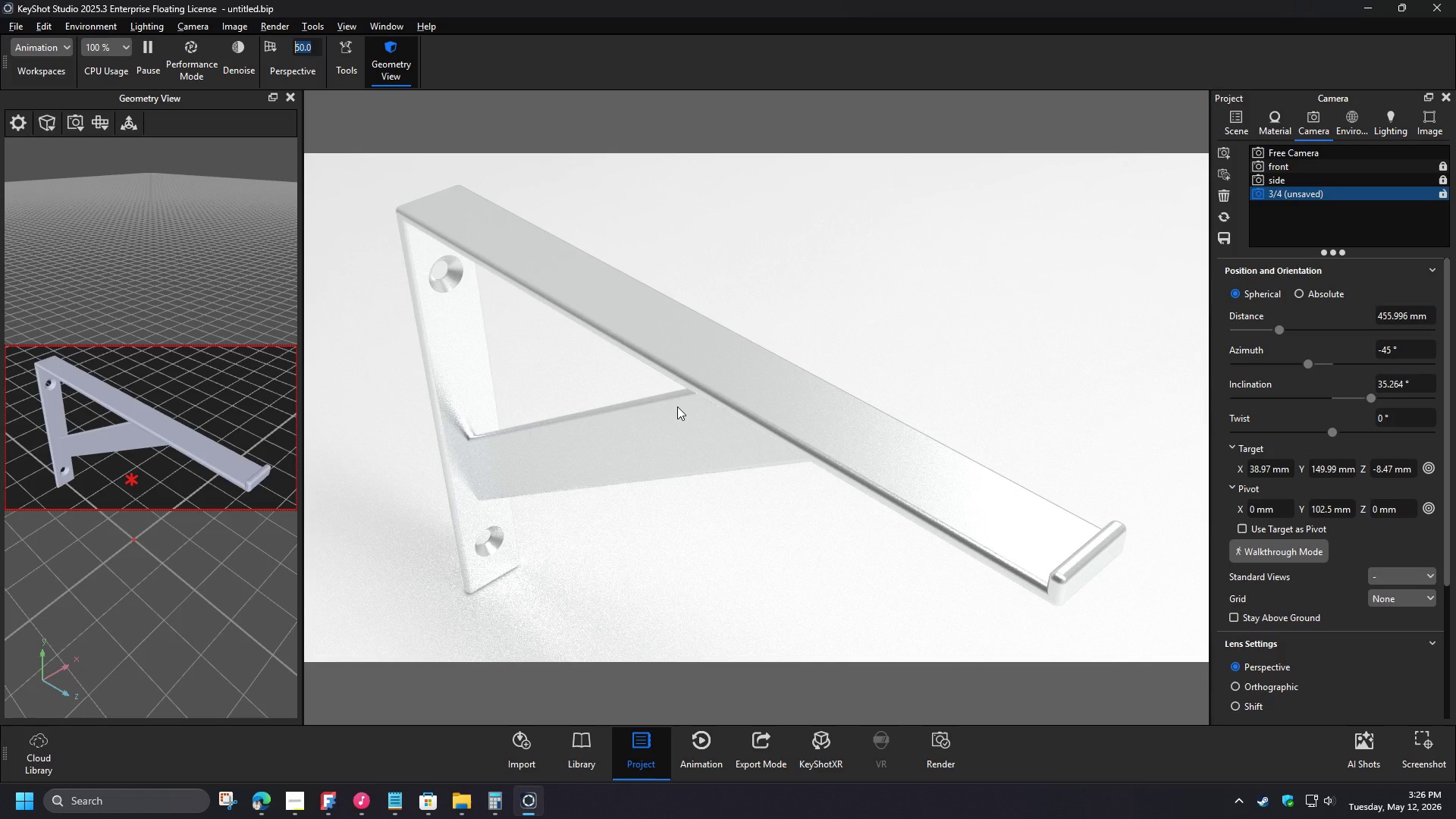 
left_click_drag(start_coordinate=[1397, 430], to_coordinate=[1334, 428])
 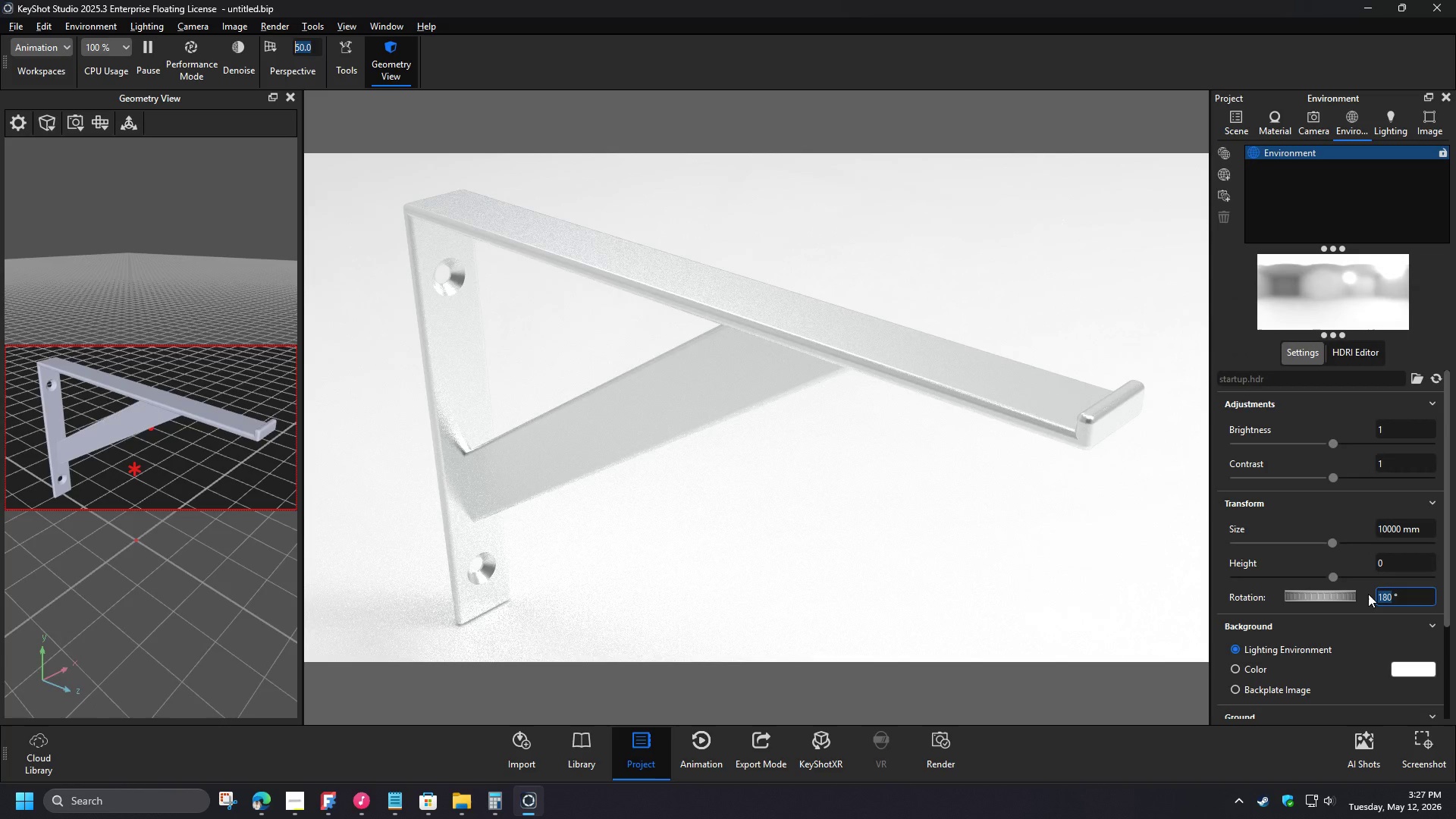 
key(NumpadDecimal)
 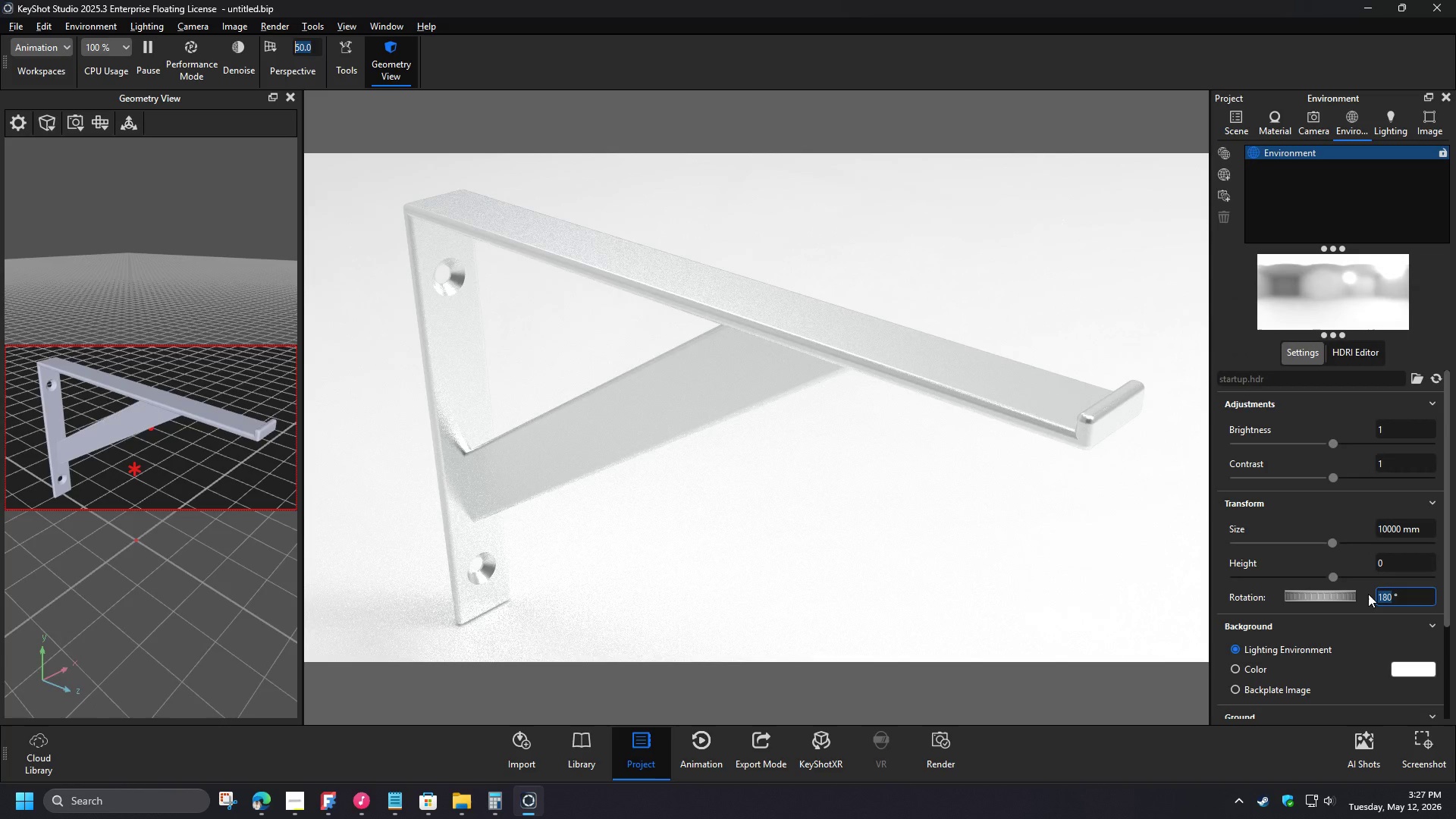 
key(Numpad9)
 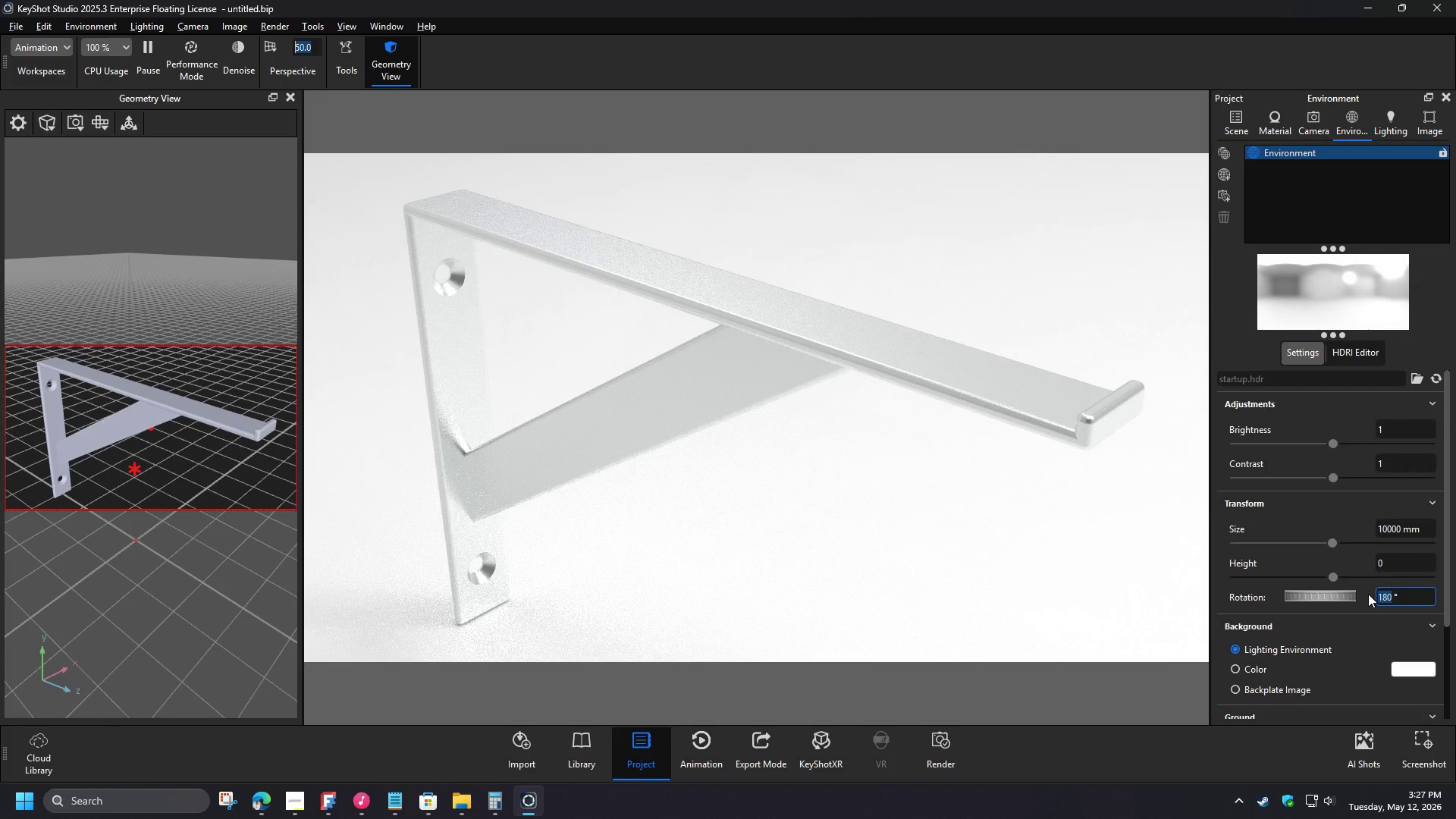 
key(NumpadEnter)
 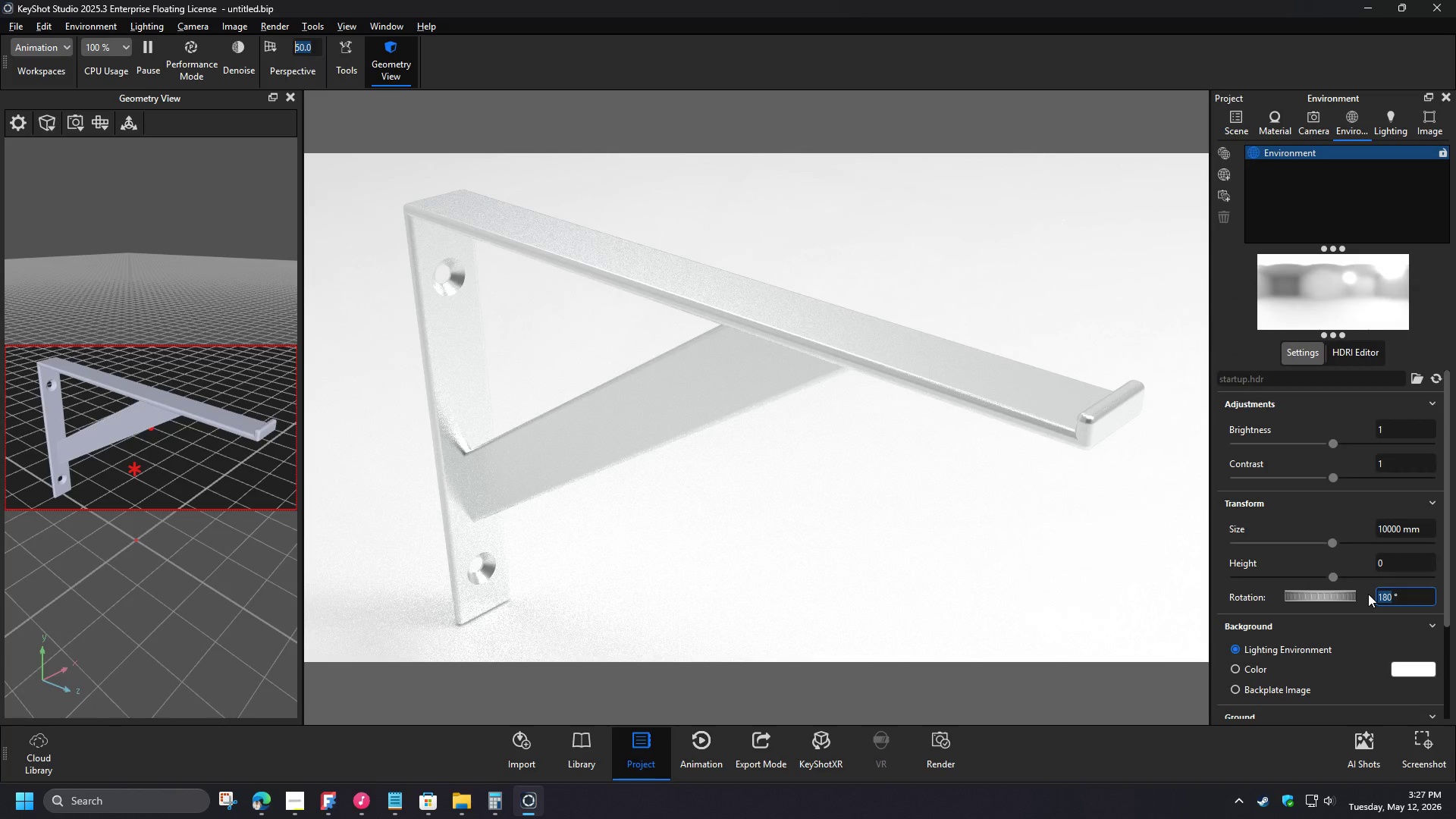 
left_click_drag(start_coordinate=[1401, 599], to_coordinate=[1313, 589])
 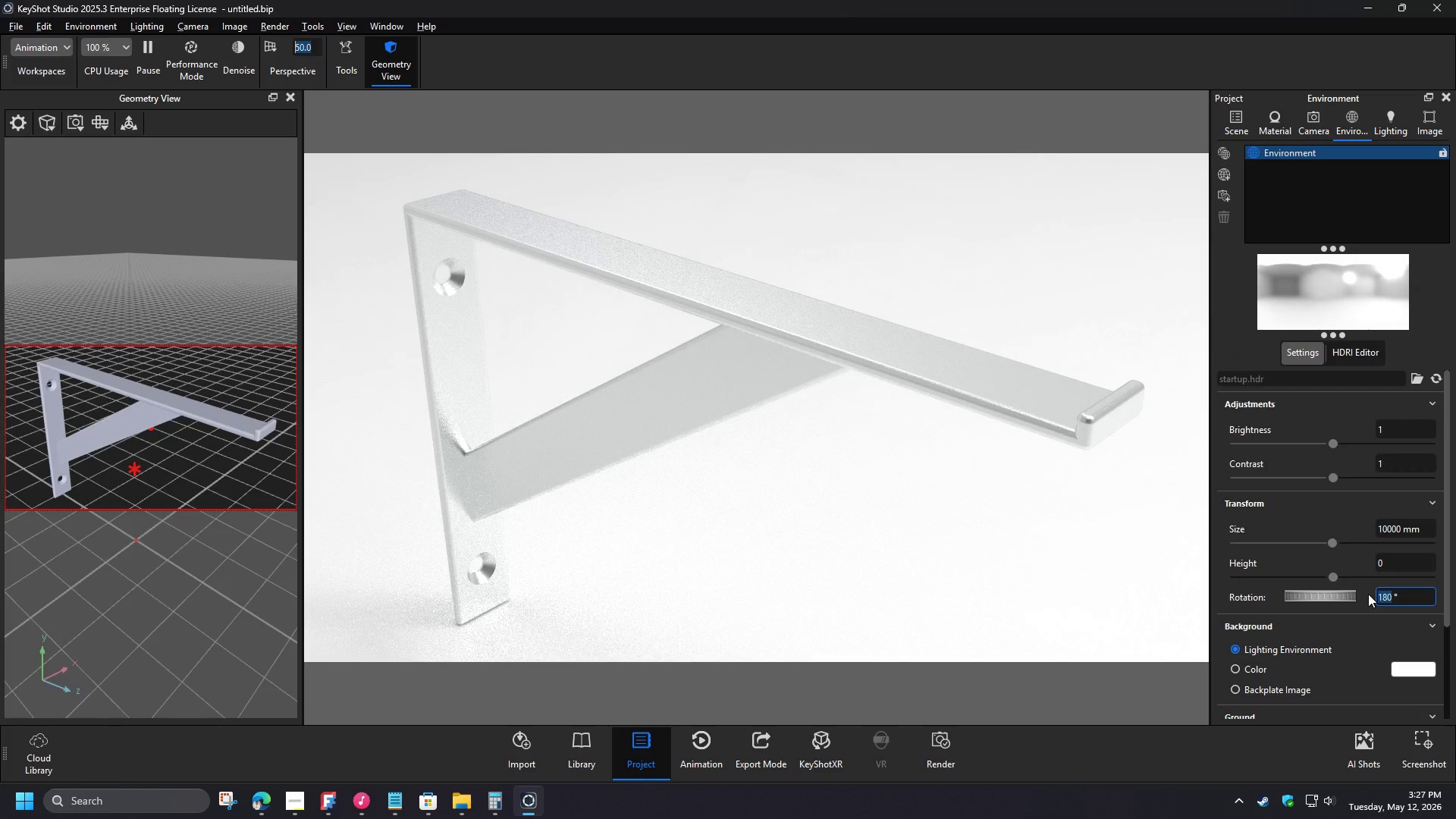 
key(Numpad1)
 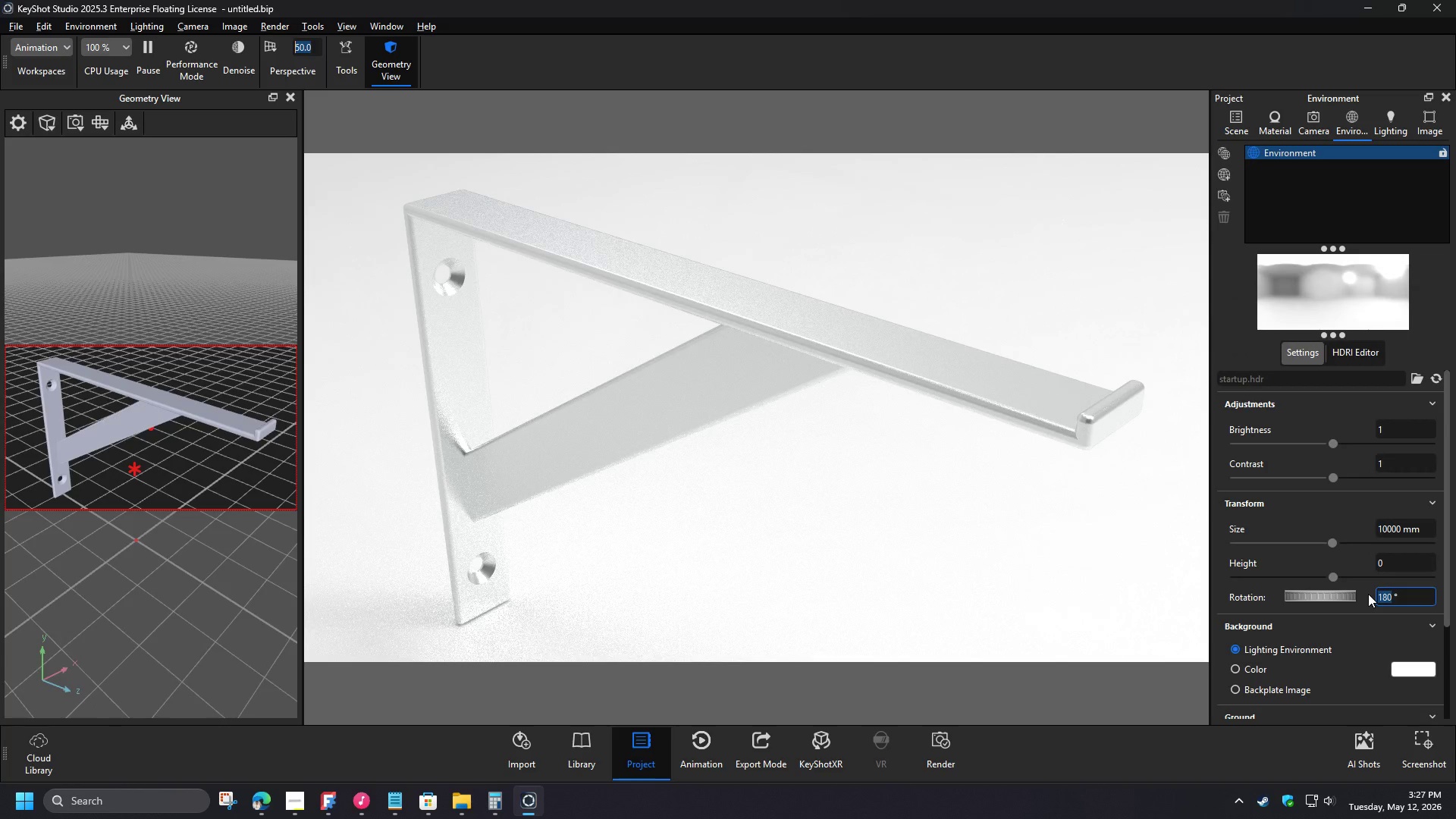 
key(Numpad5)
 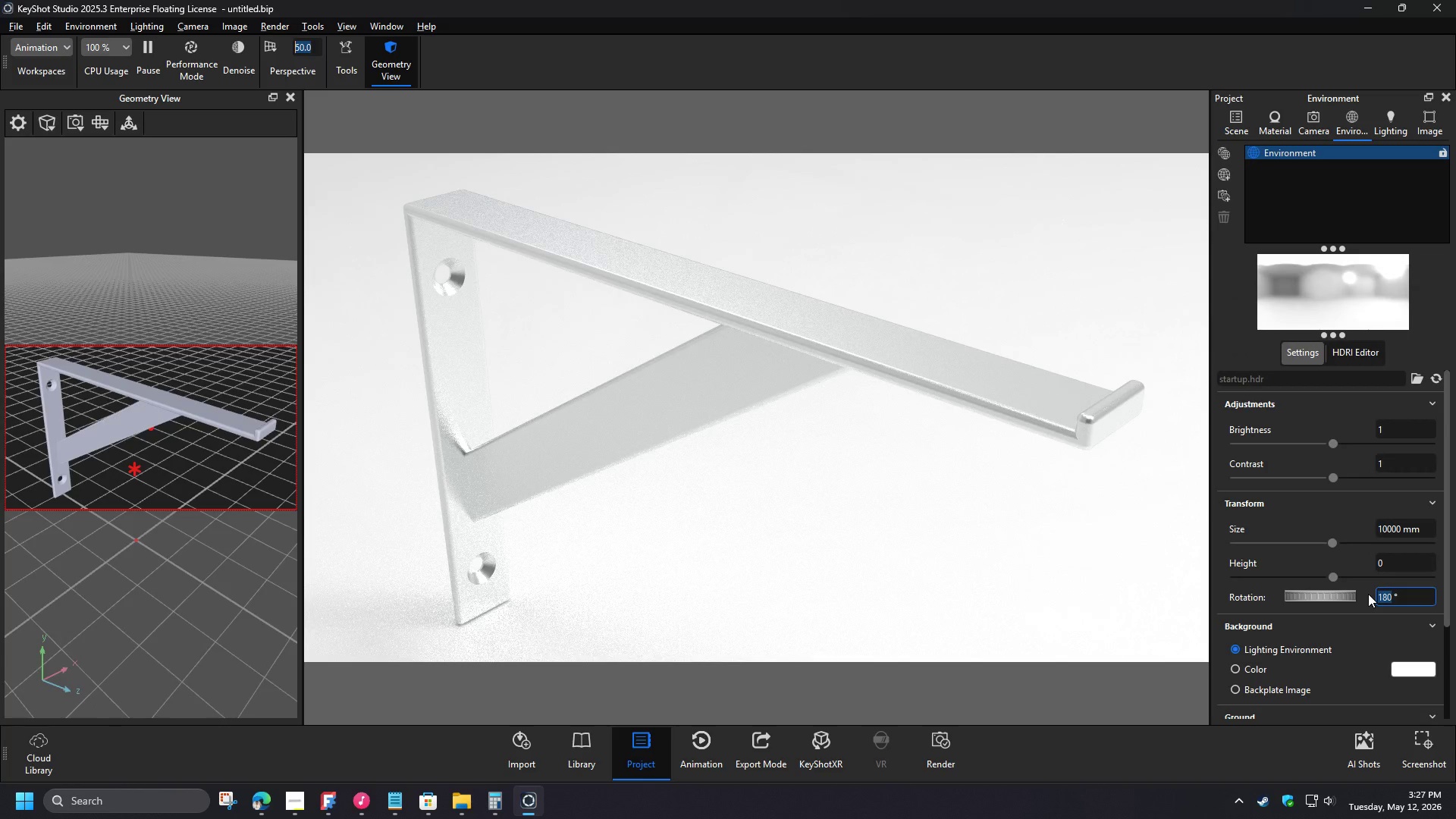 
key(Numpad0)
 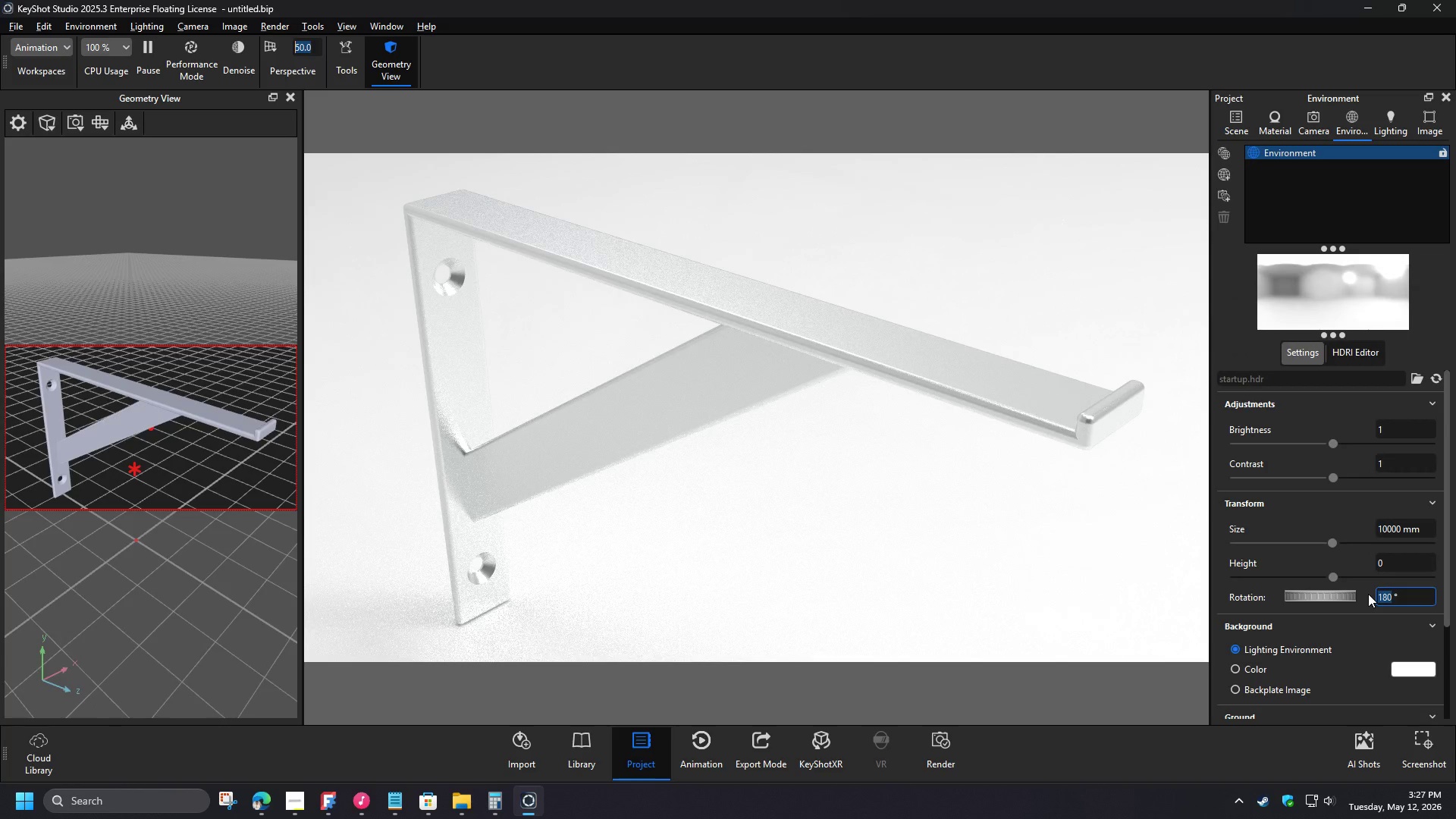 
key(NumpadEnter)
 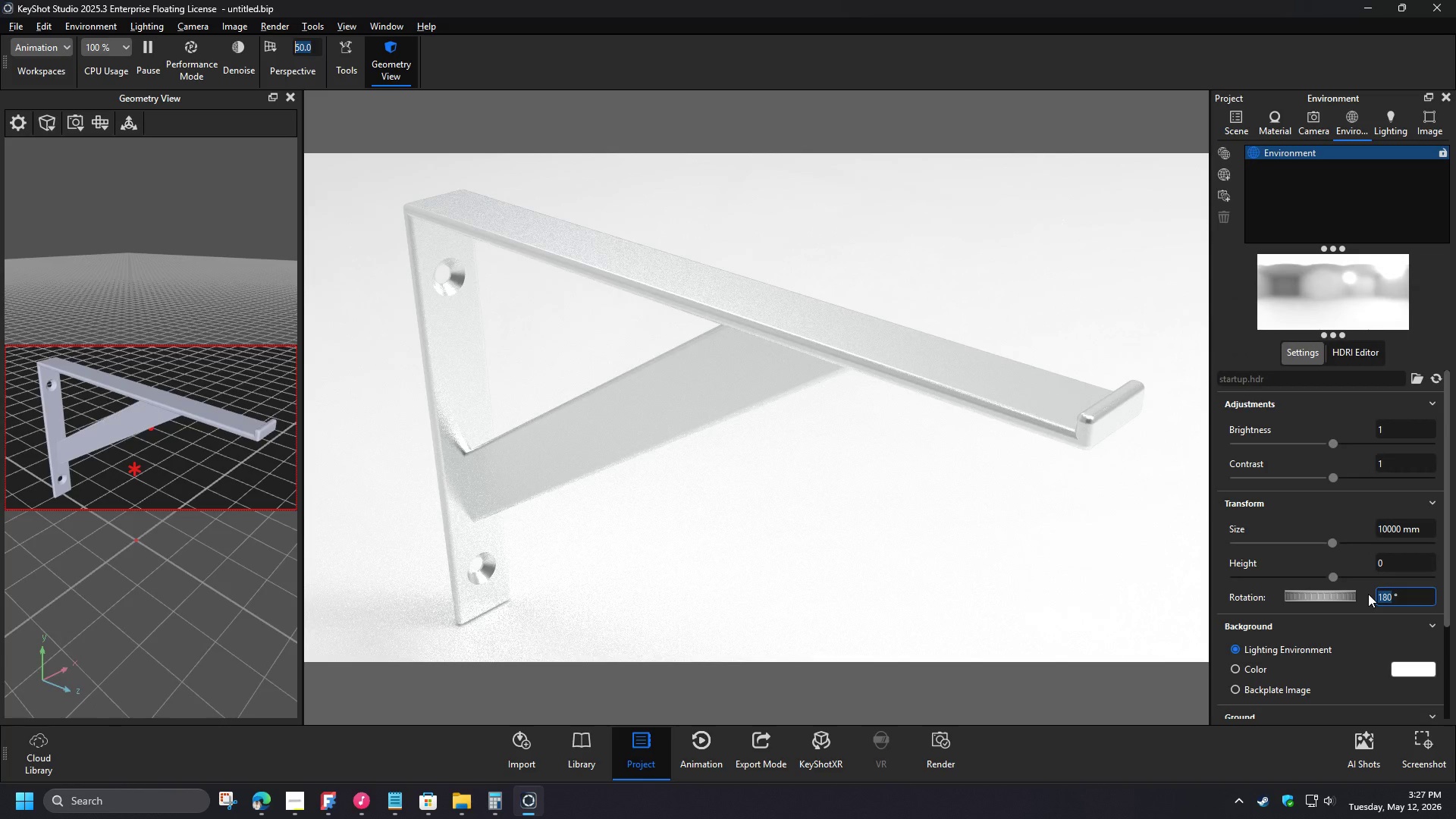 
left_click_drag(start_coordinate=[1401, 429], to_coordinate=[1310, 420])
 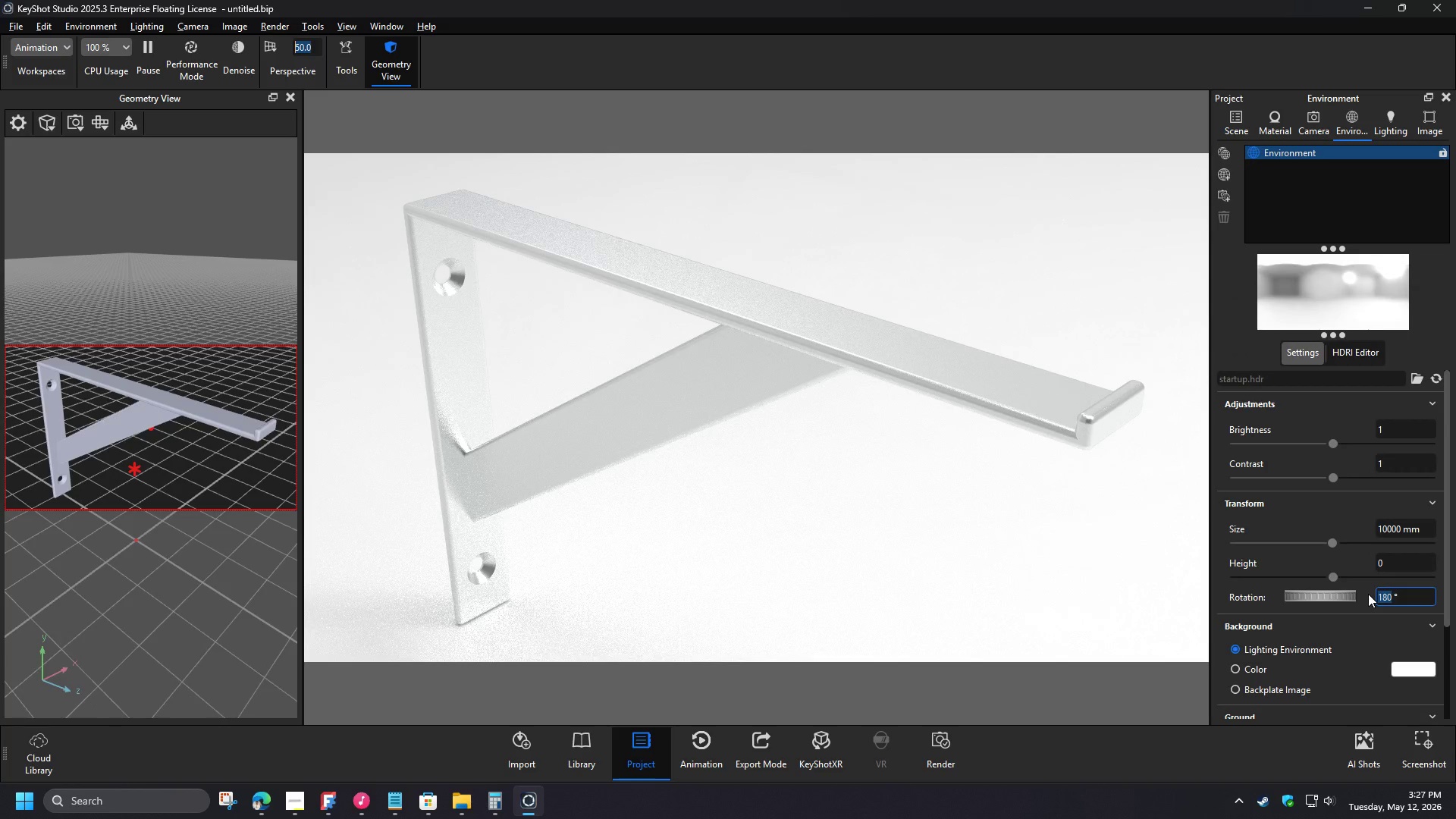 
key(Numpad1)
 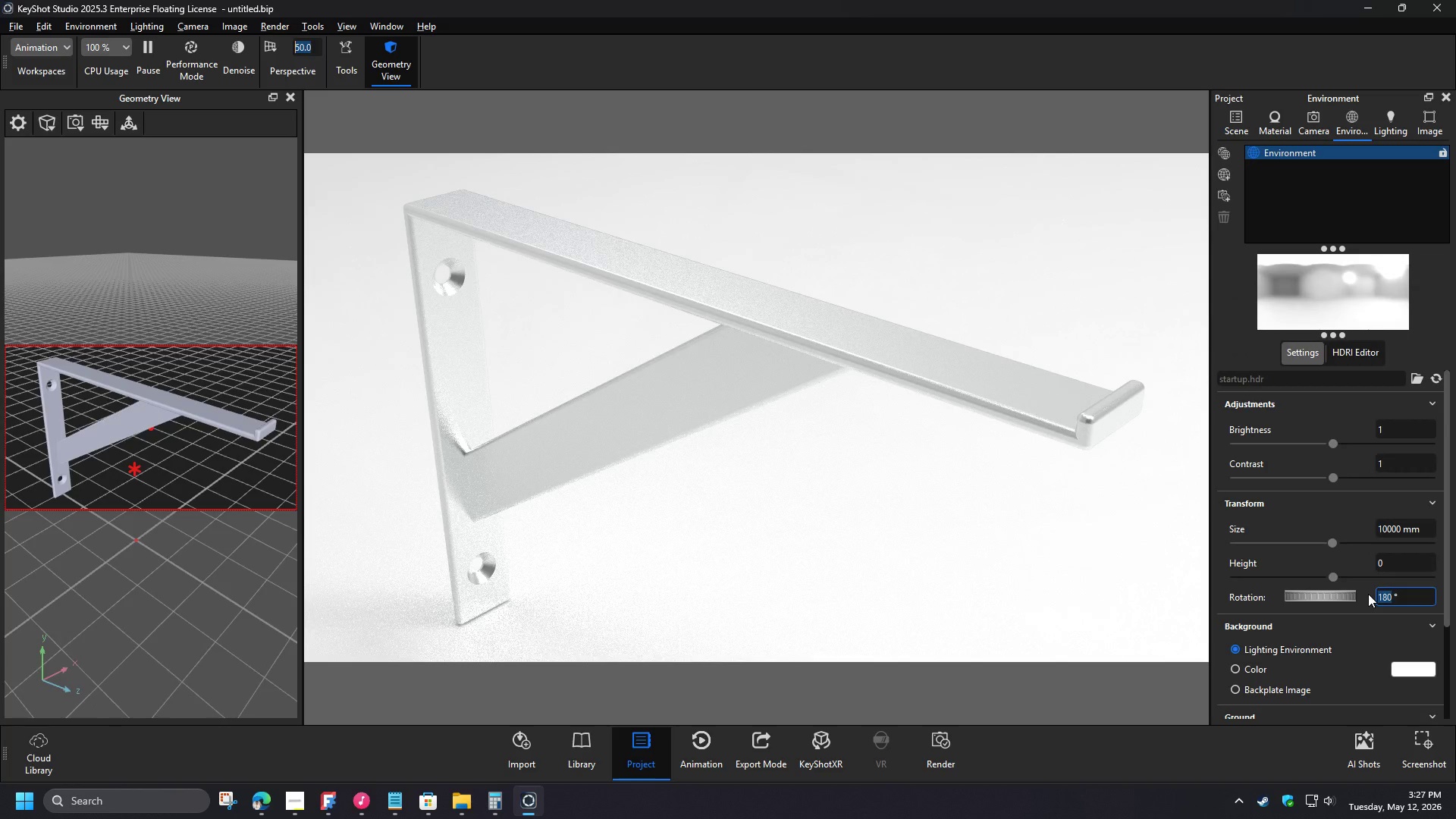 
key(NumpadEnter)
 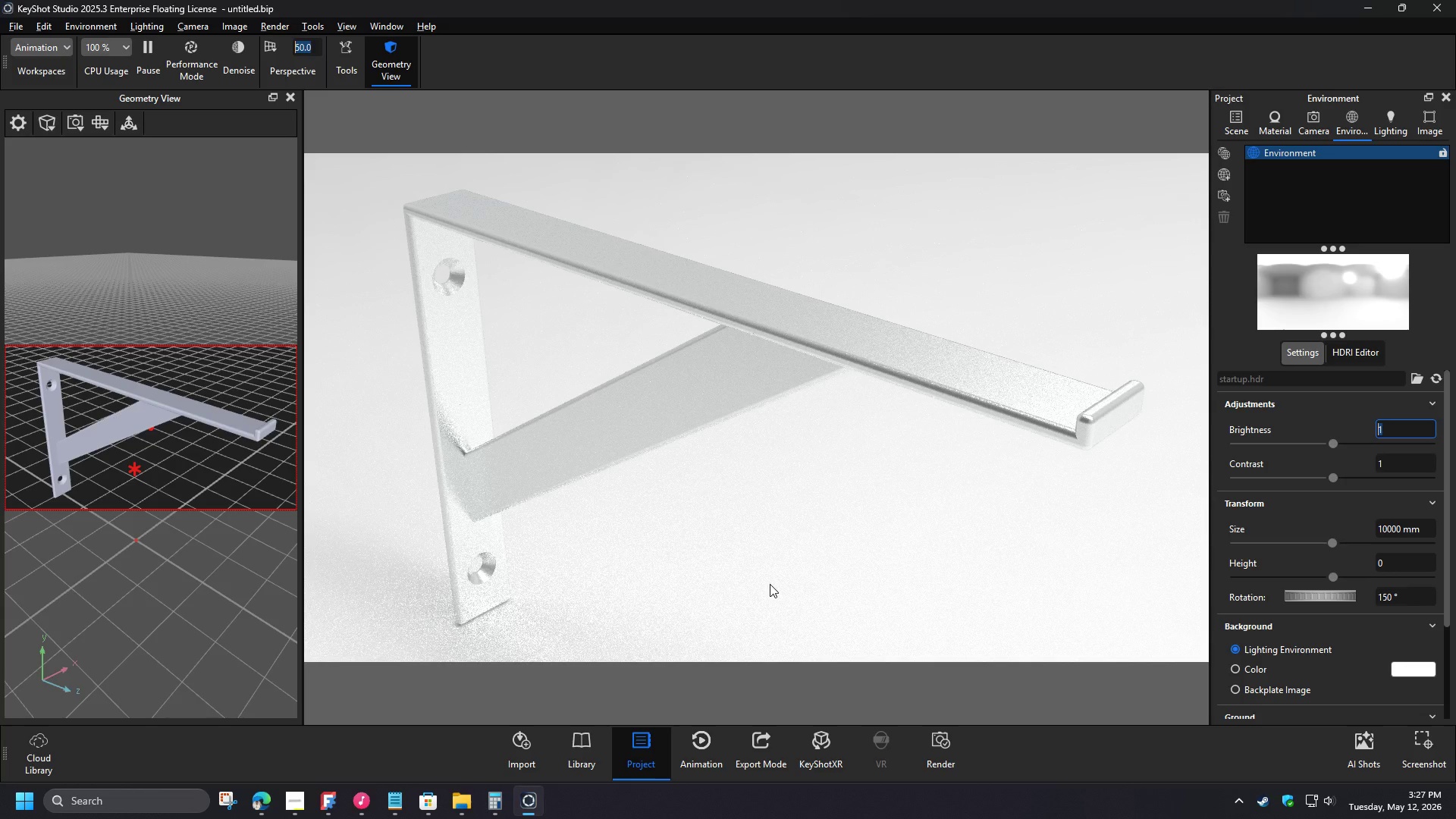 
wait(7.02)
 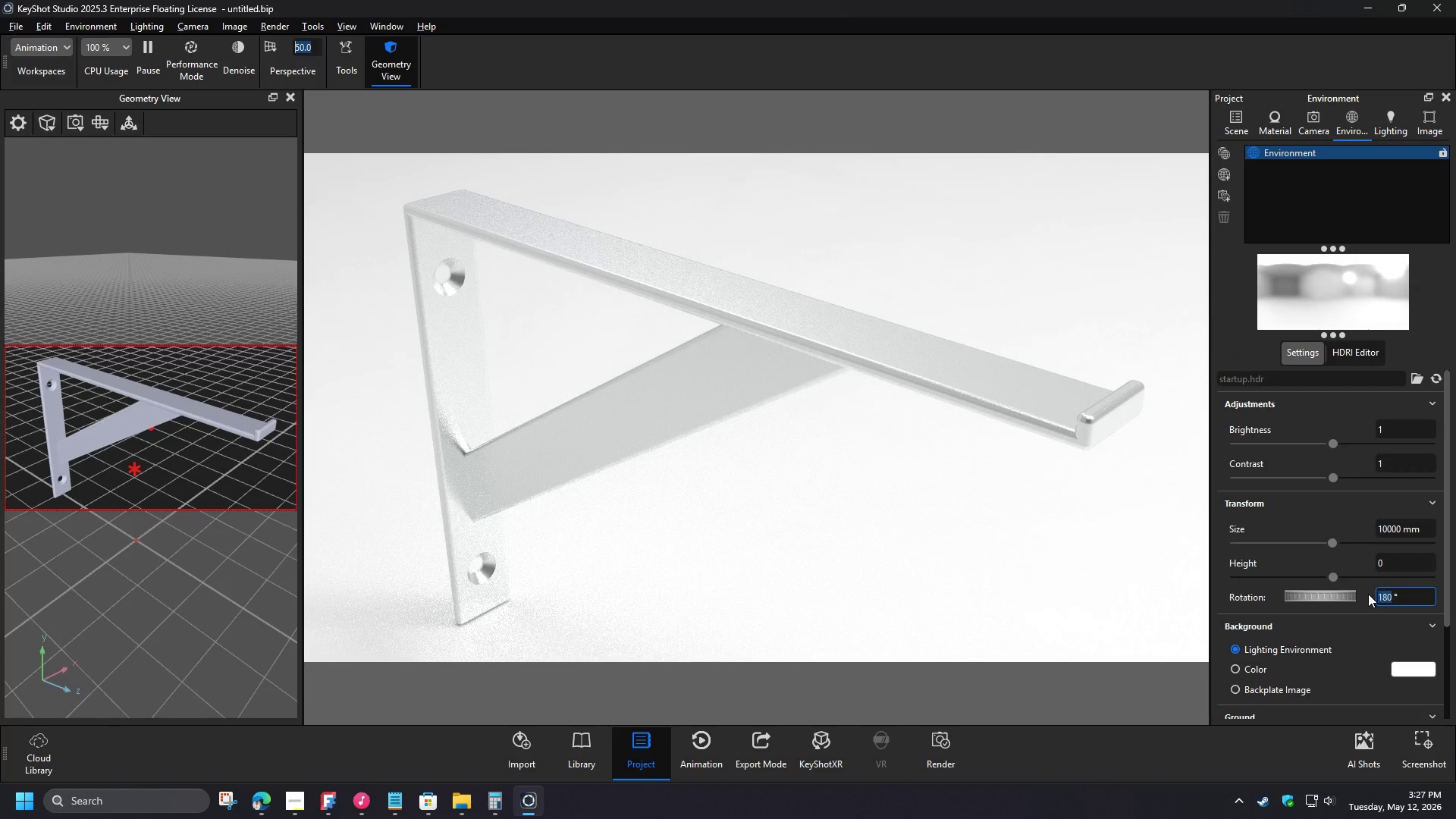 
left_click_drag(start_coordinate=[1402, 592], to_coordinate=[1359, 591])
 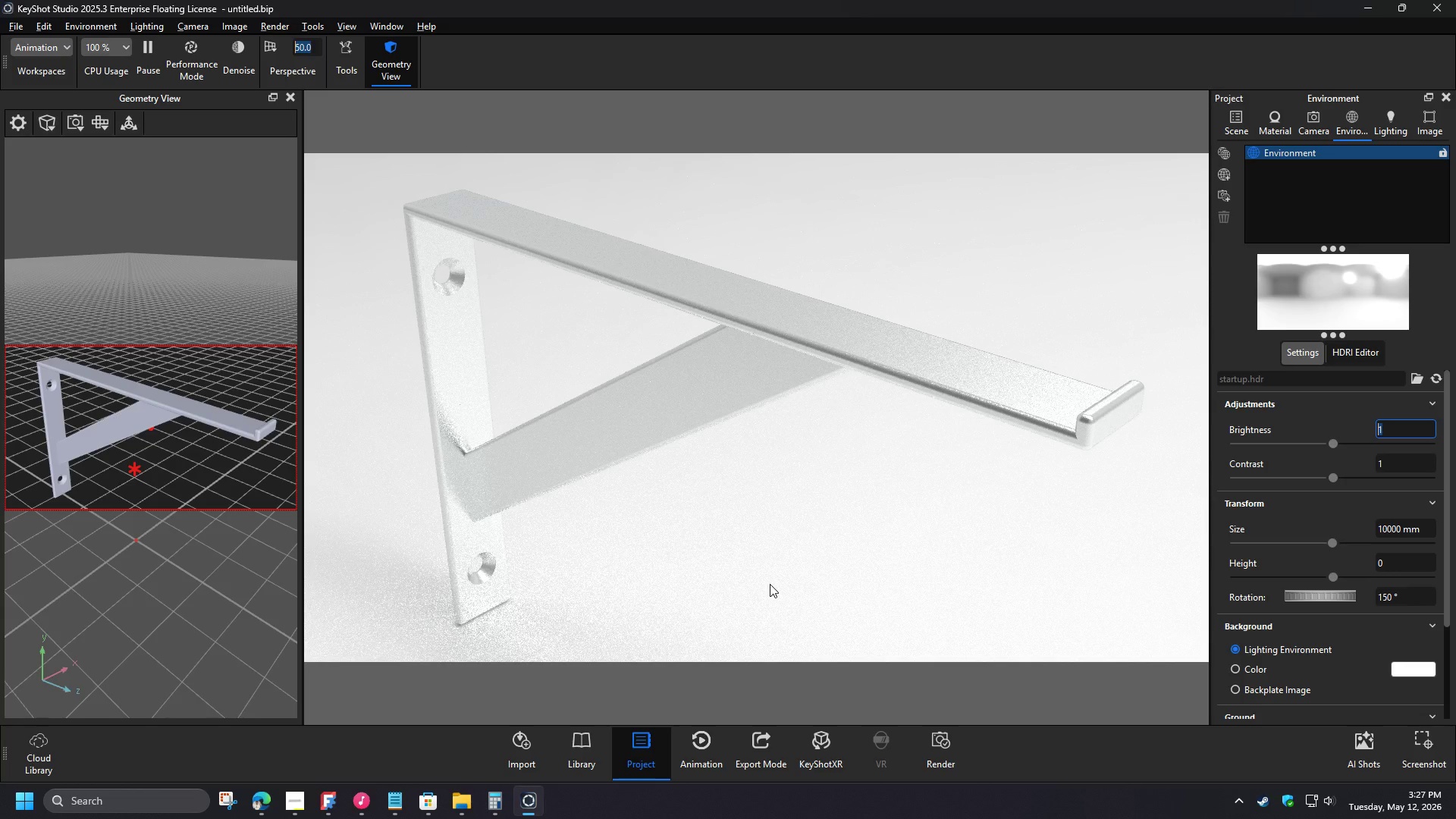 
key(Numpad1)
 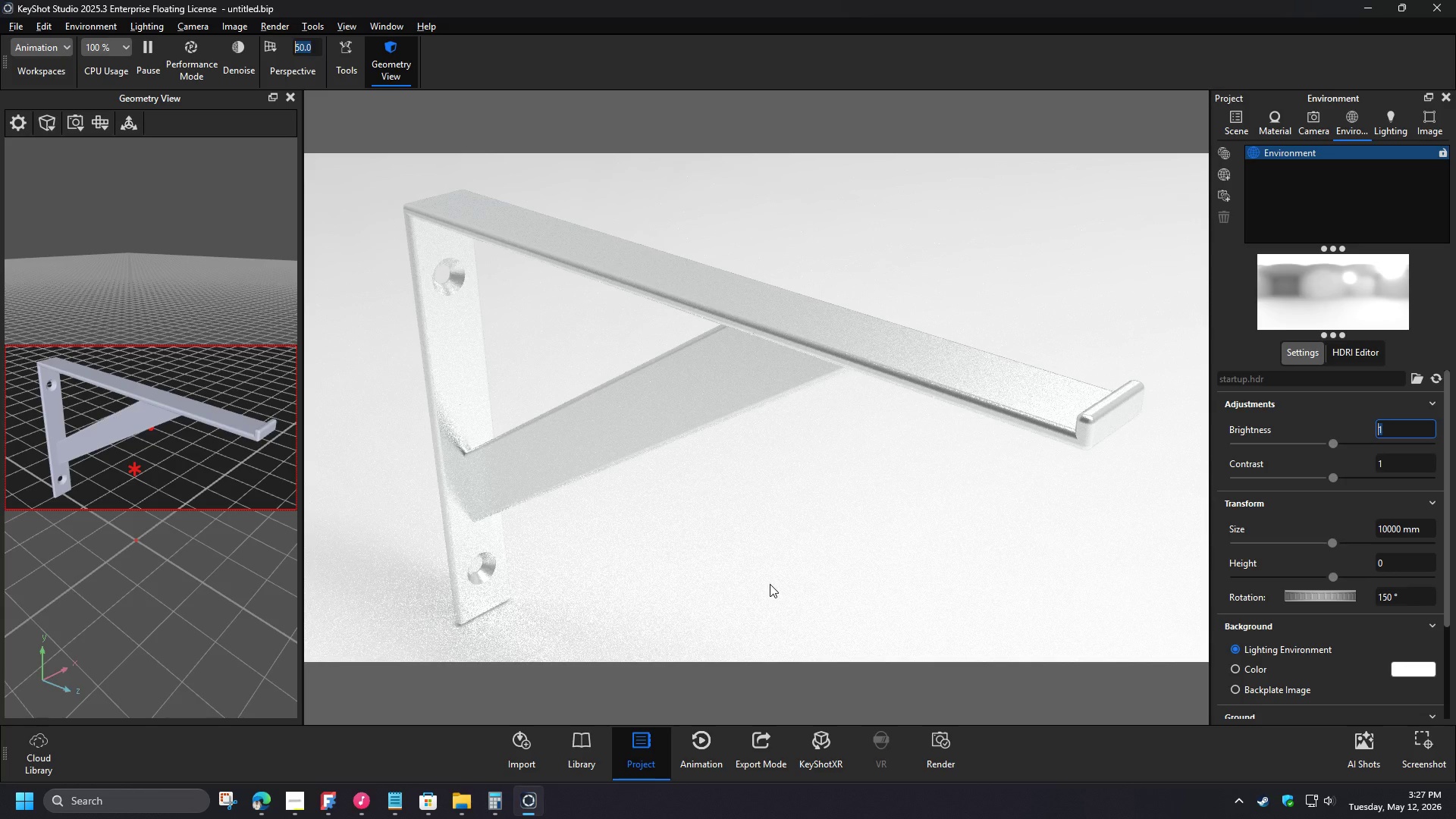 
key(Numpad8)
 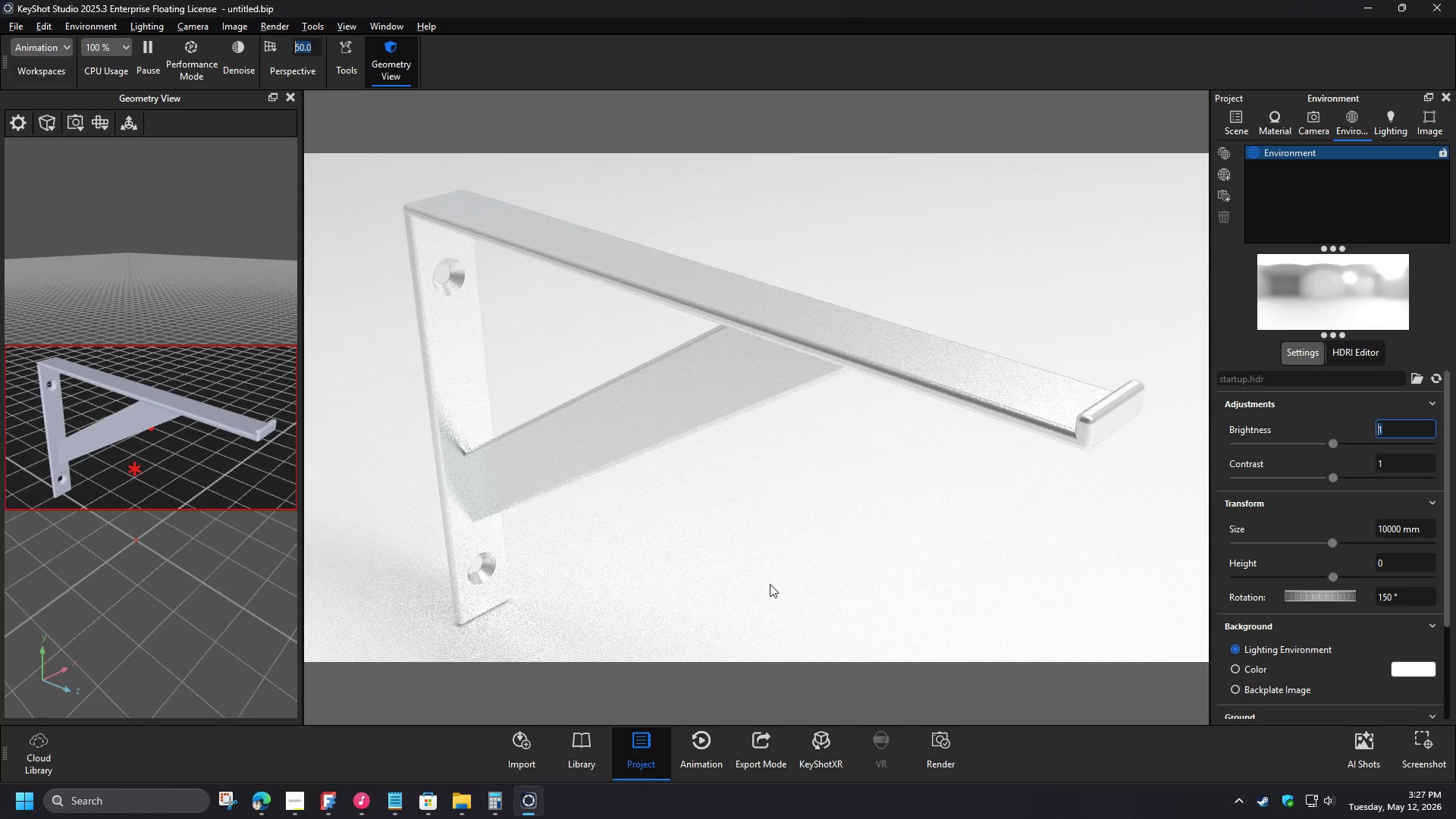 
key(Numpad0)
 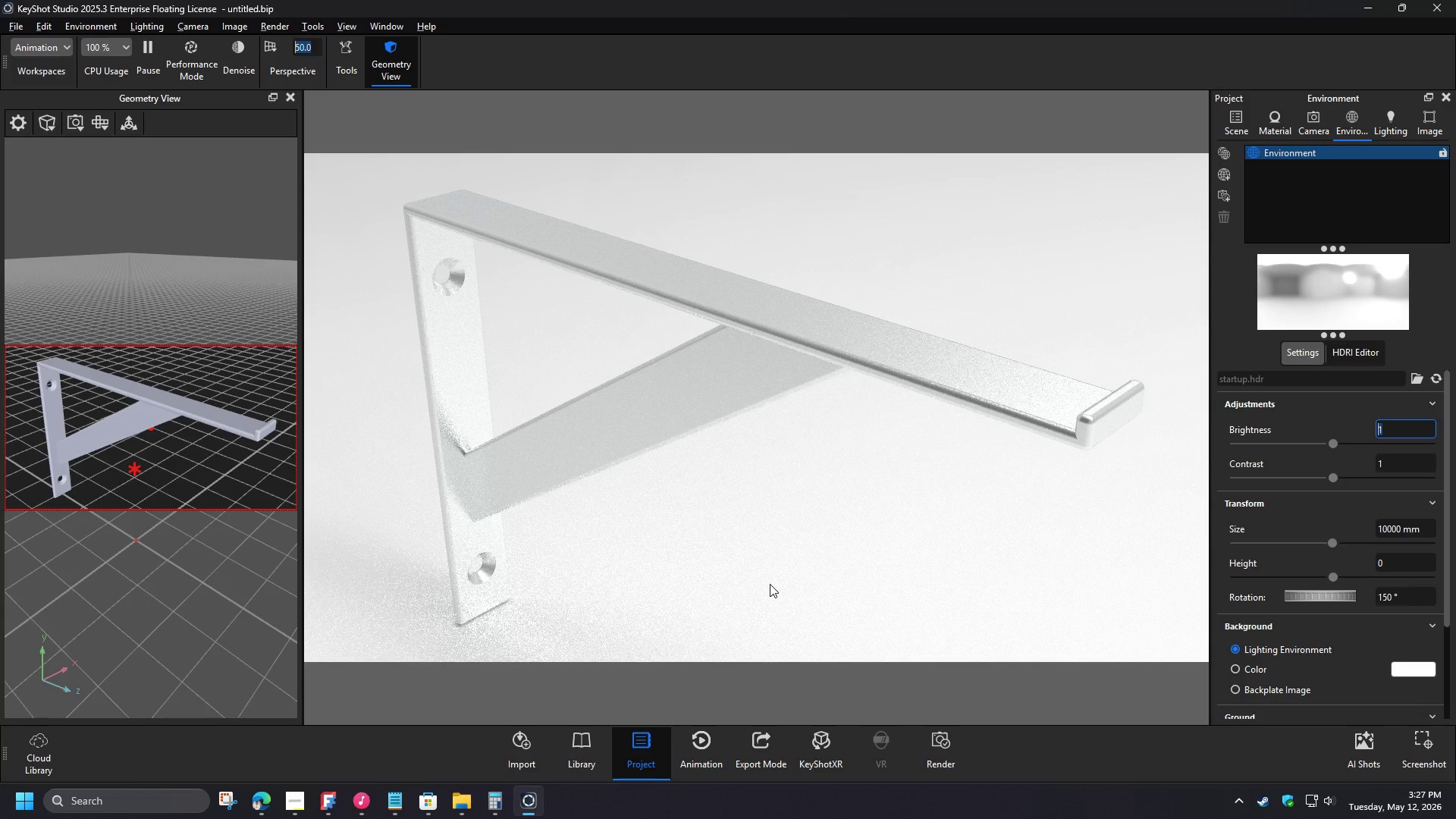 
key(NumpadEnter)
 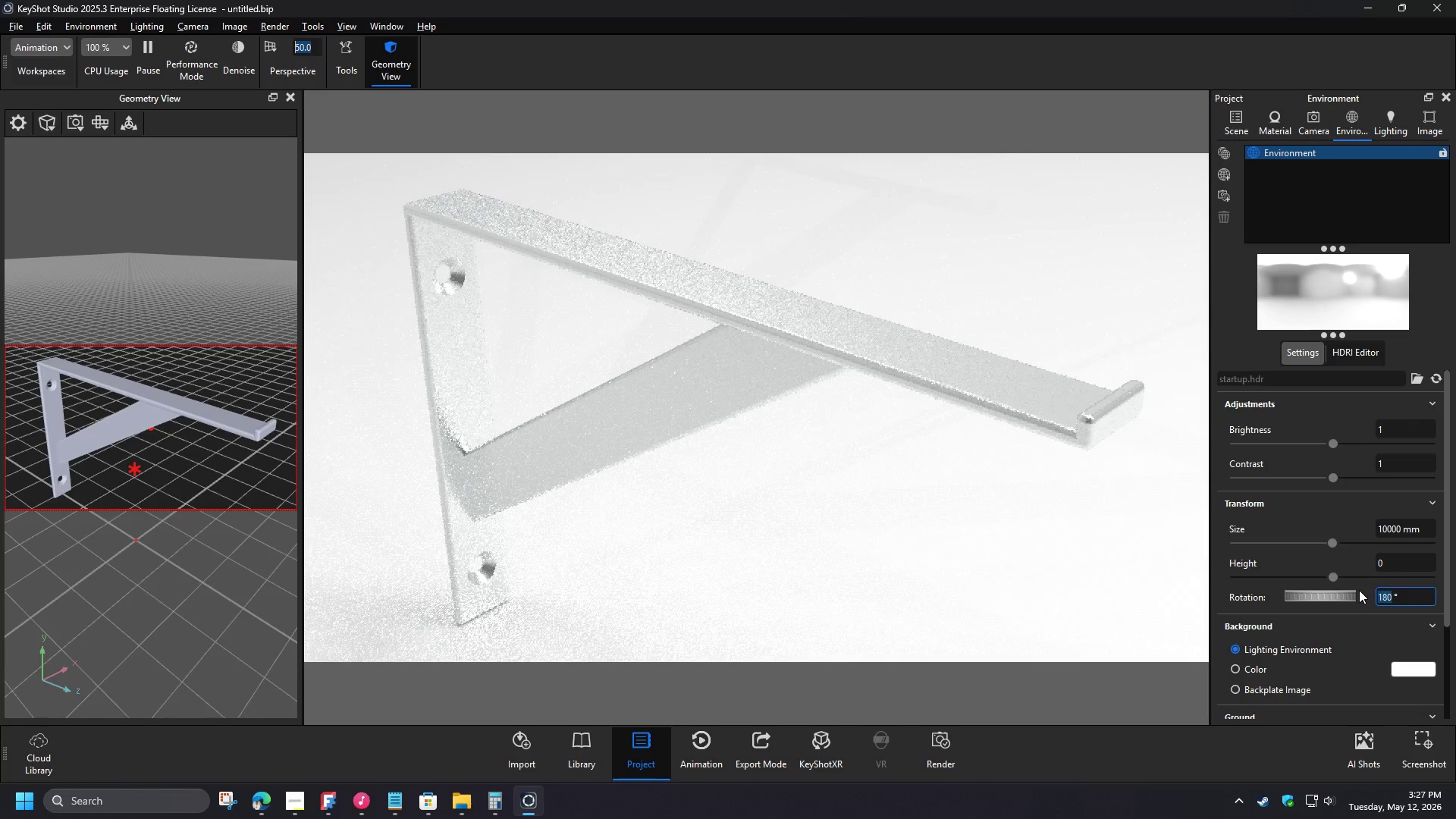 
key(Numpad1)
 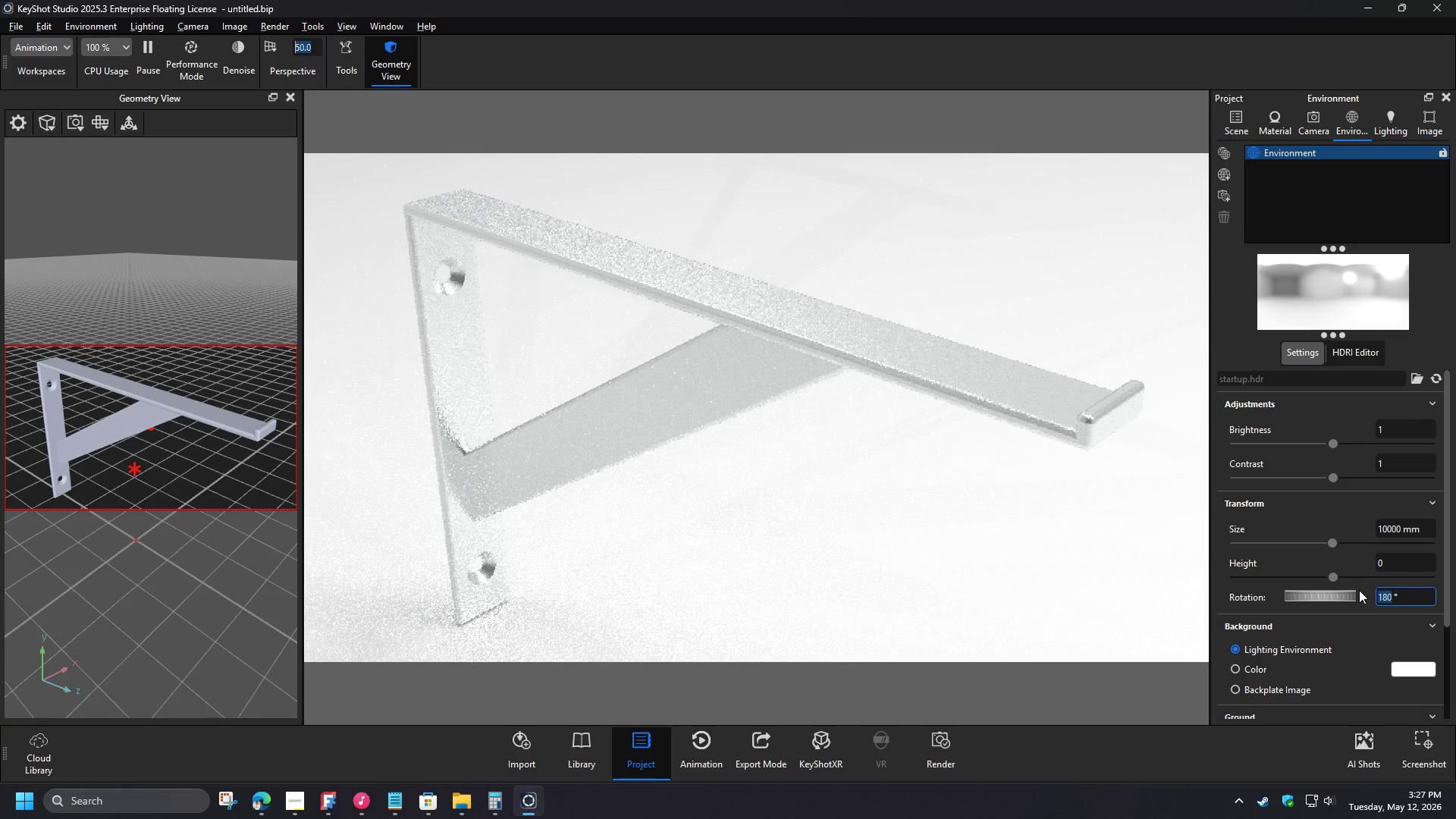 
key(Numpad5)
 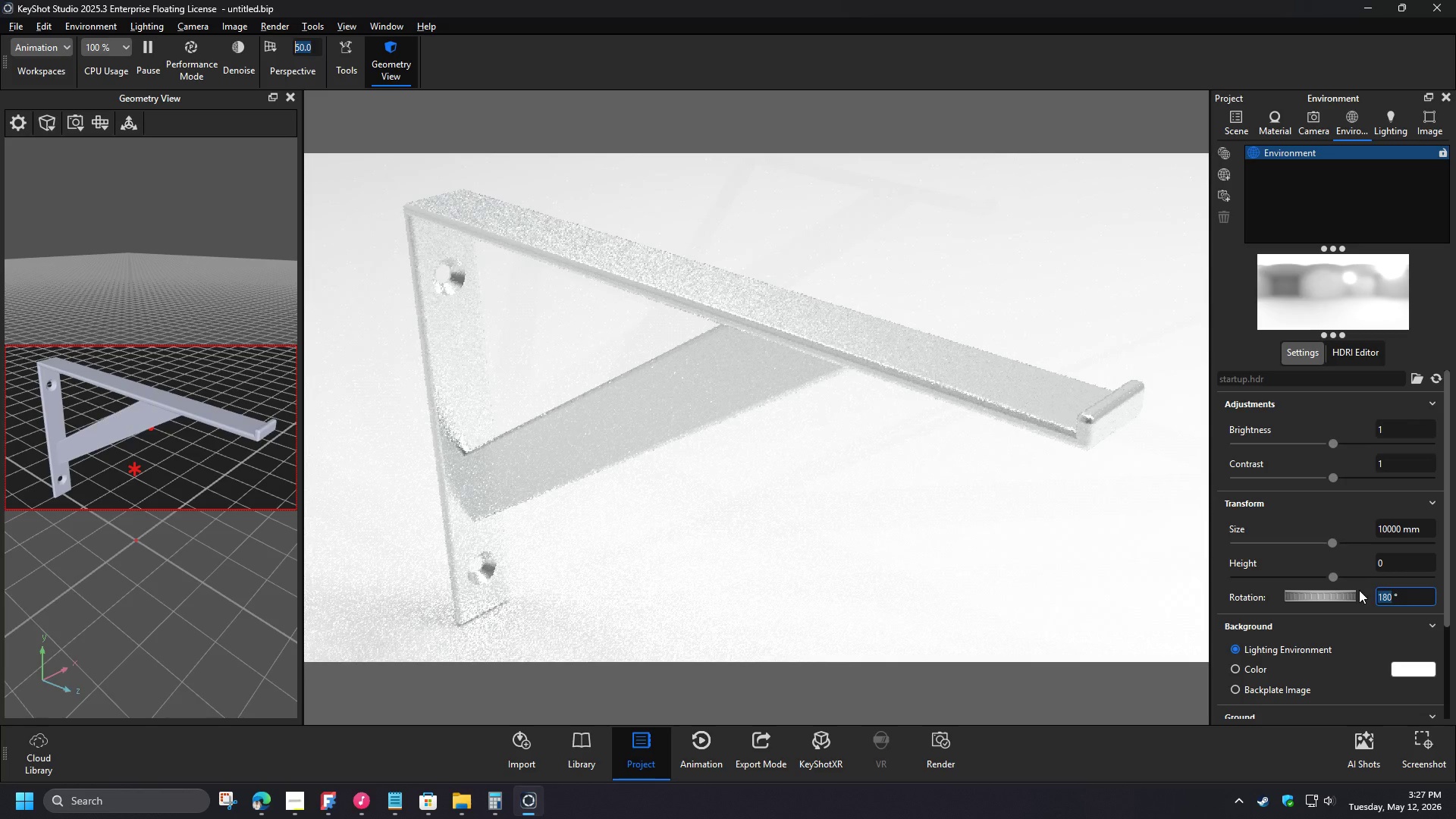 
key(Numpad0)
 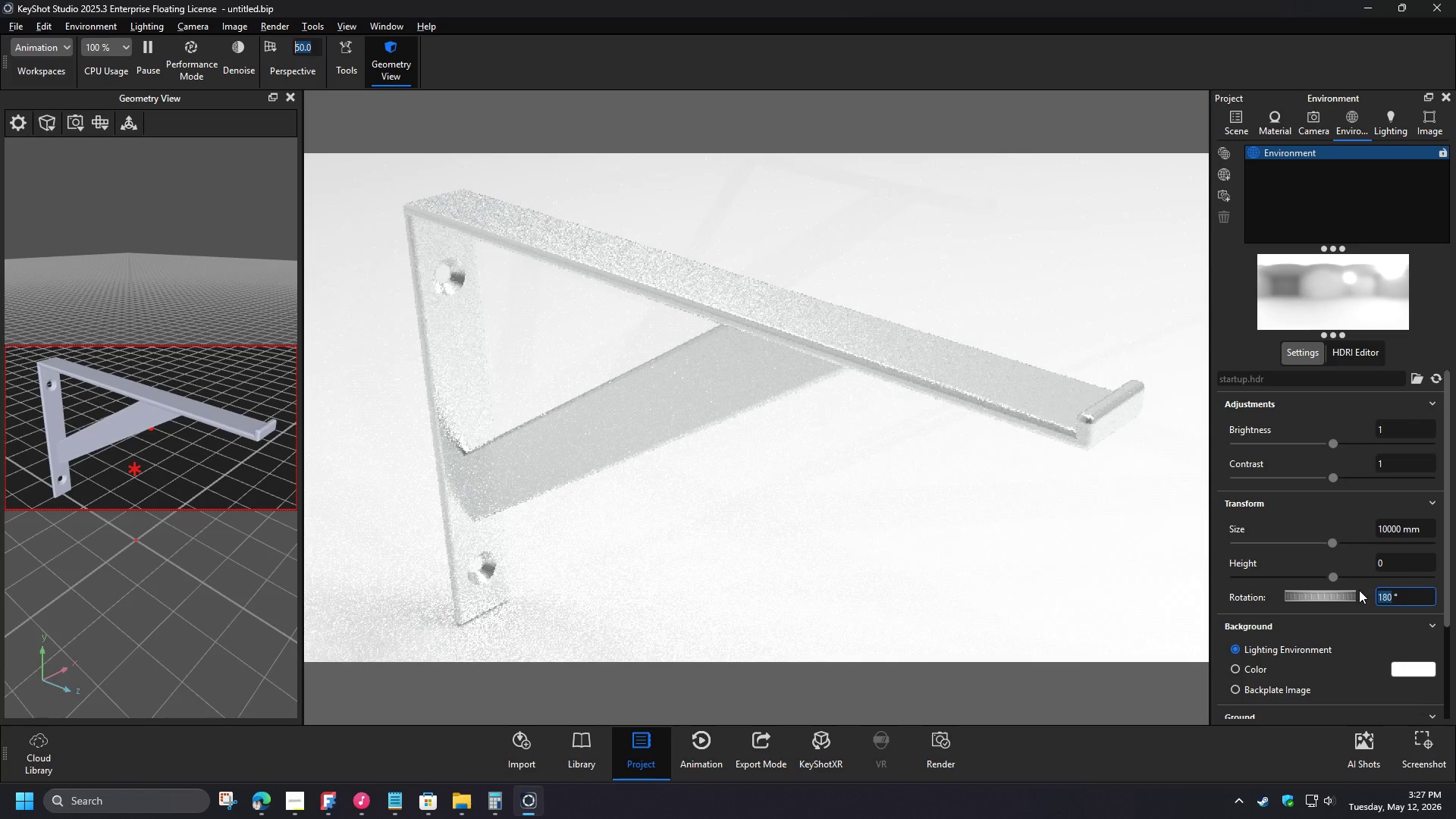 
key(NumpadEnter)
 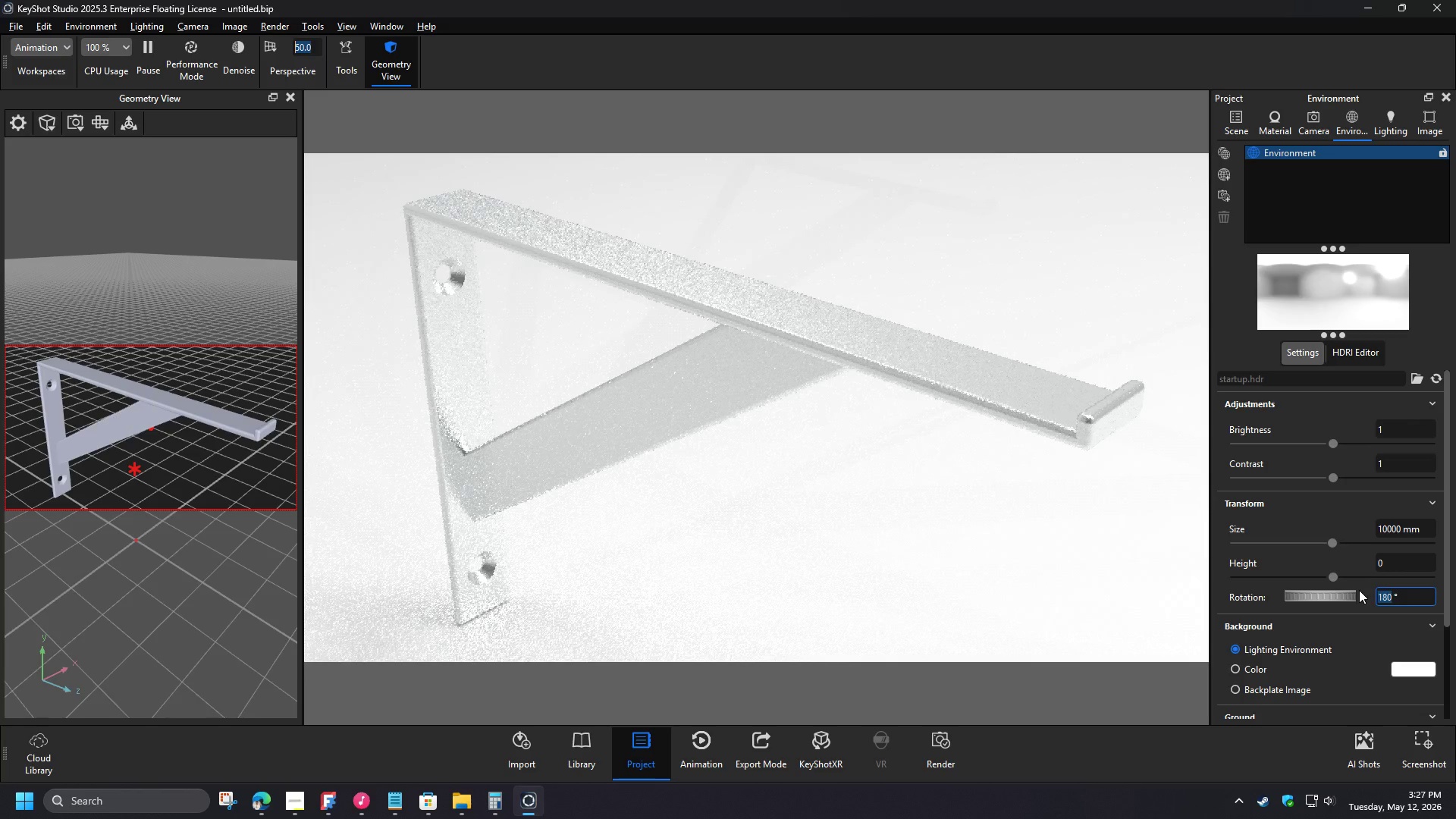 
key(Numpad1)
 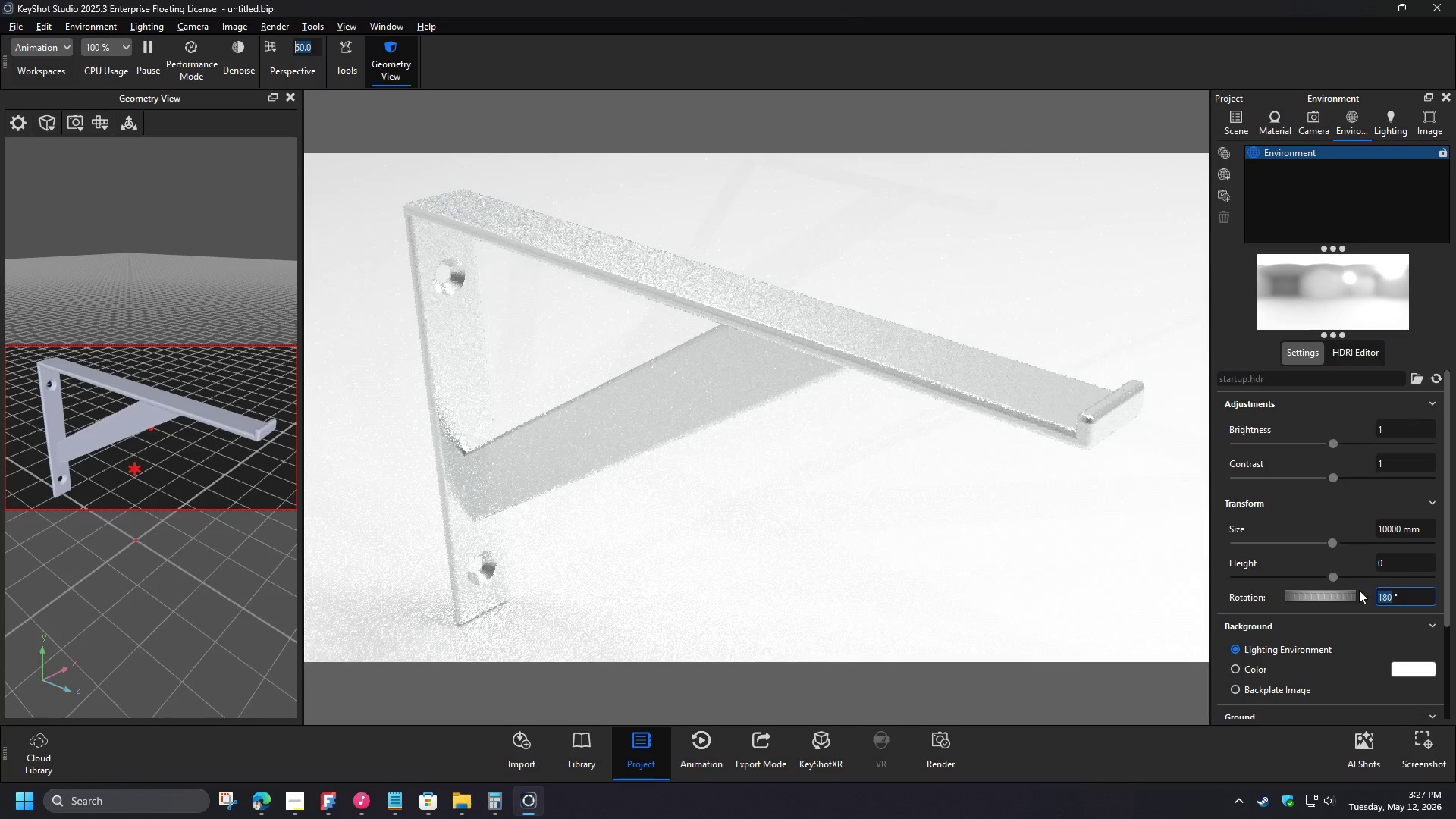 
key(Numpad8)
 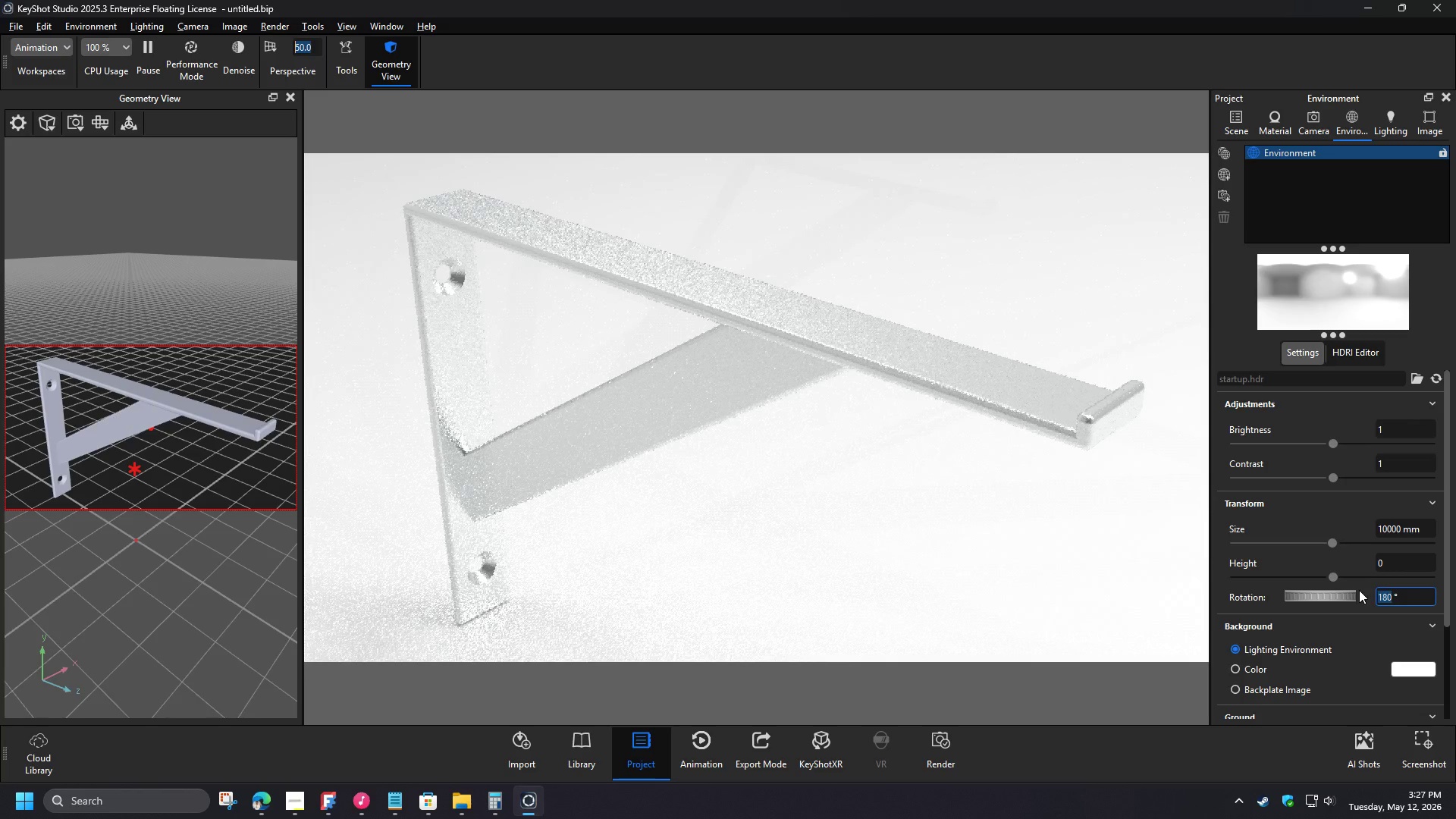 
key(Numpad0)
 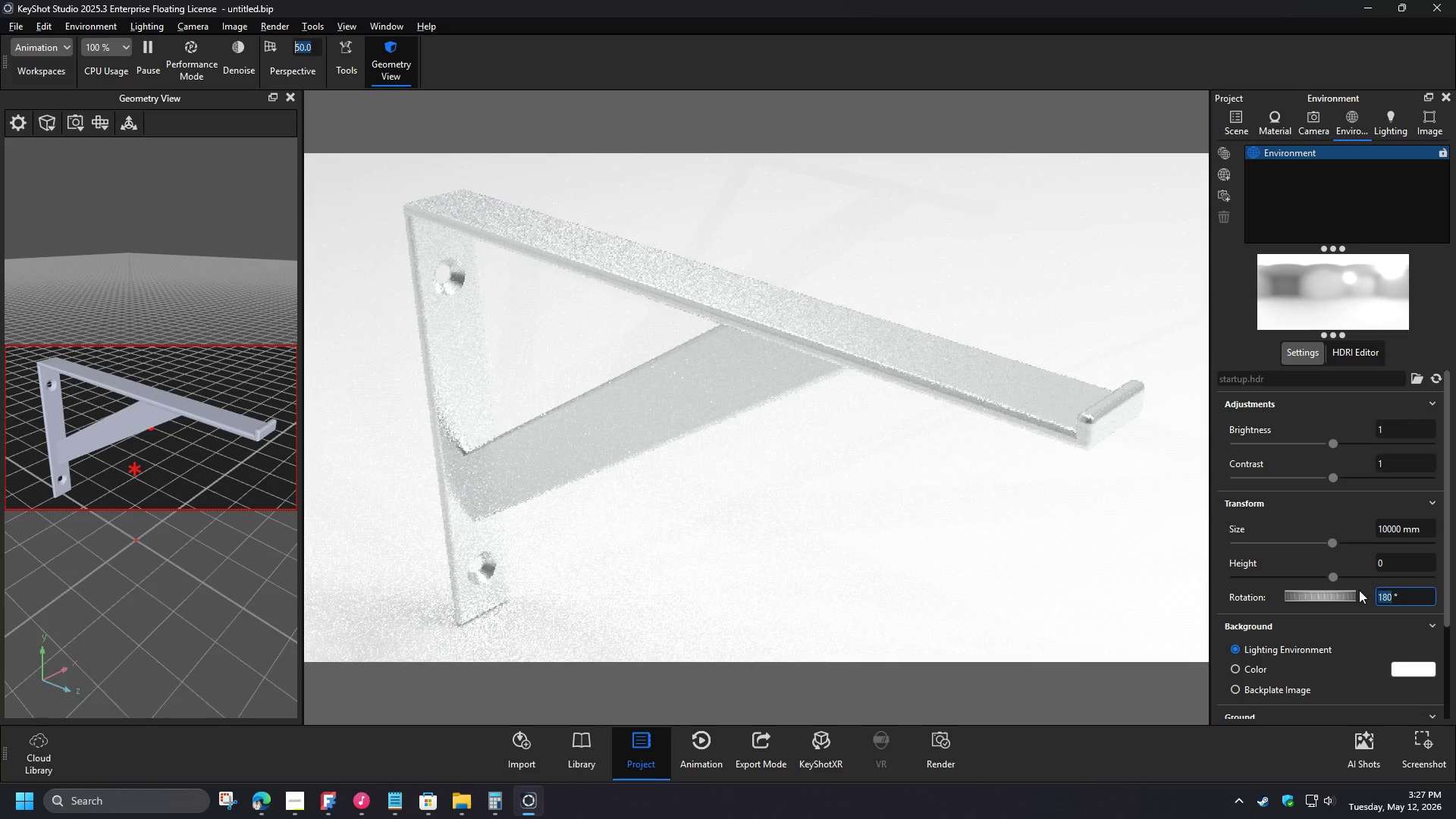 
key(NumpadEnter)
 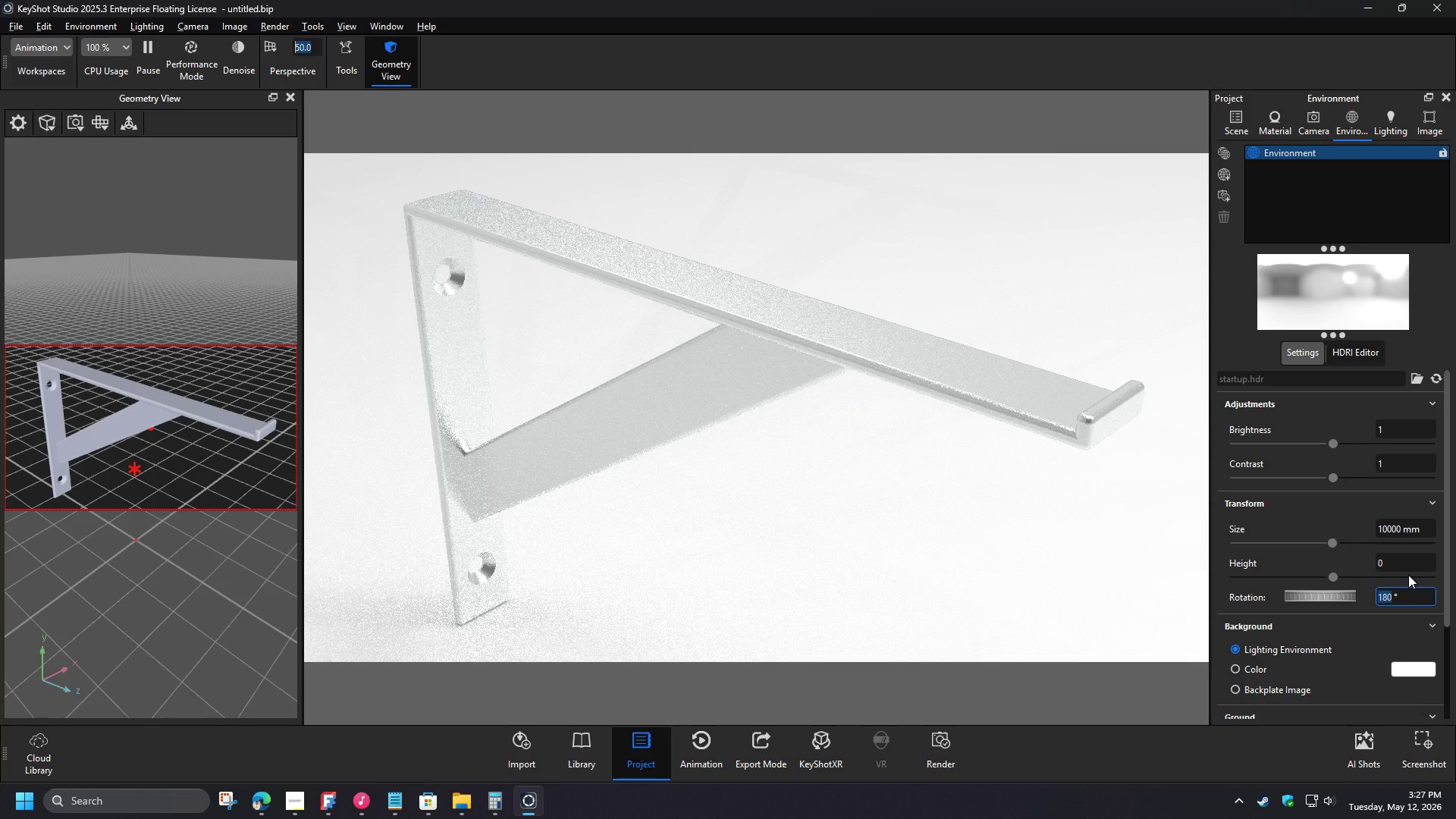 
left_click_drag(start_coordinate=[1394, 425], to_coordinate=[1329, 418])
 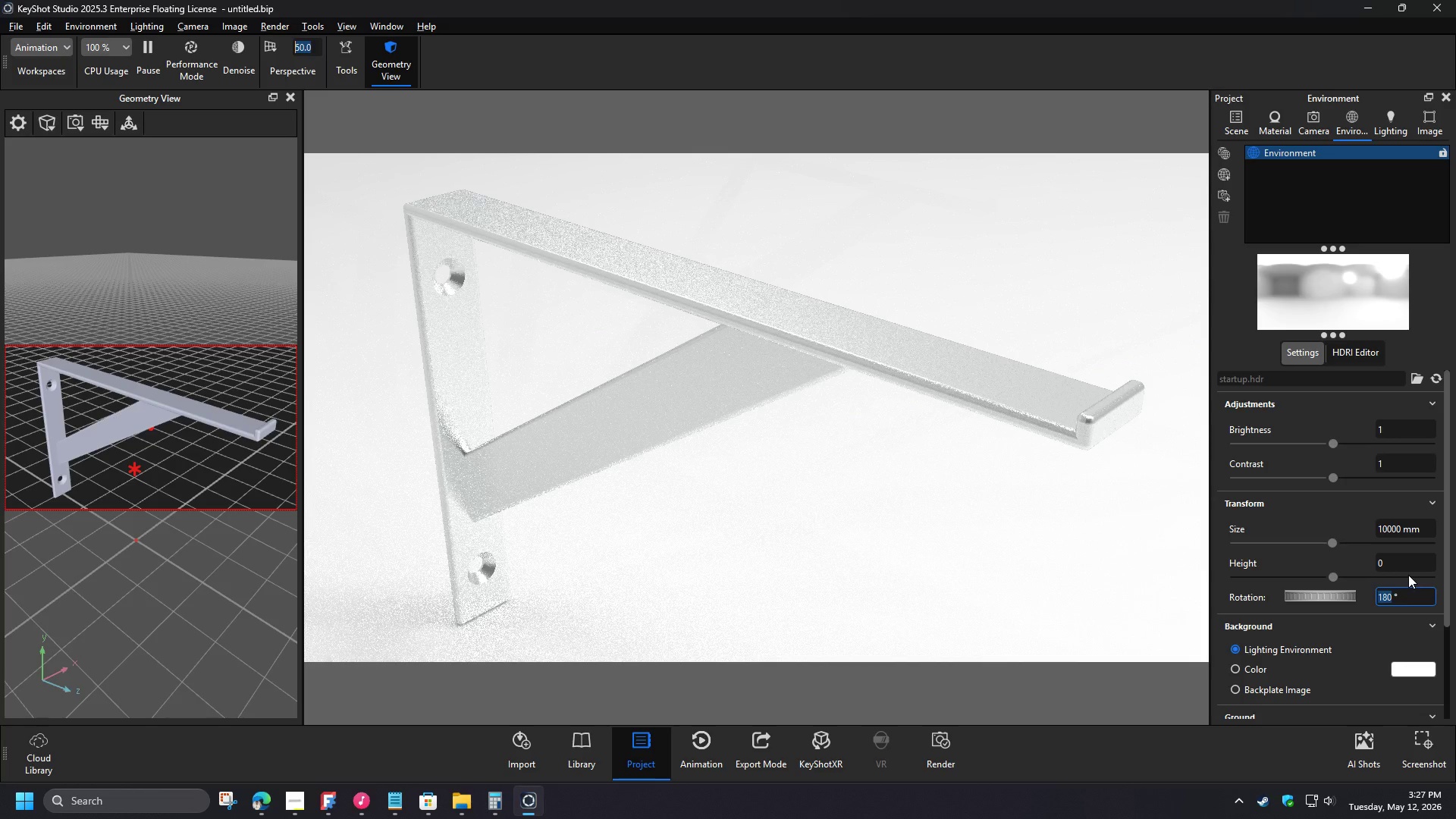 
key(NumpadDecimal)
 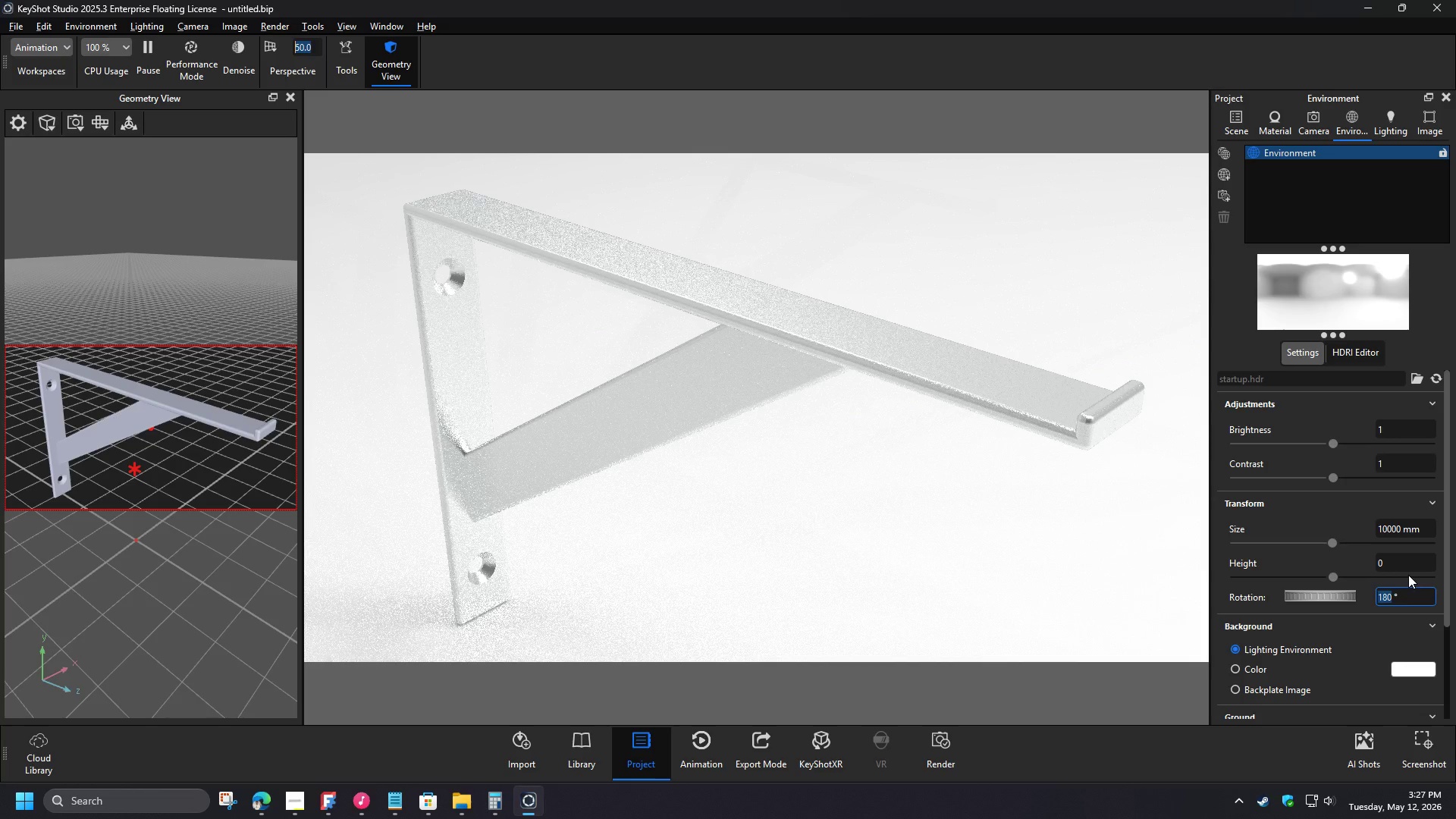 
hold_key(key=Numpad9, duration=0.34)
 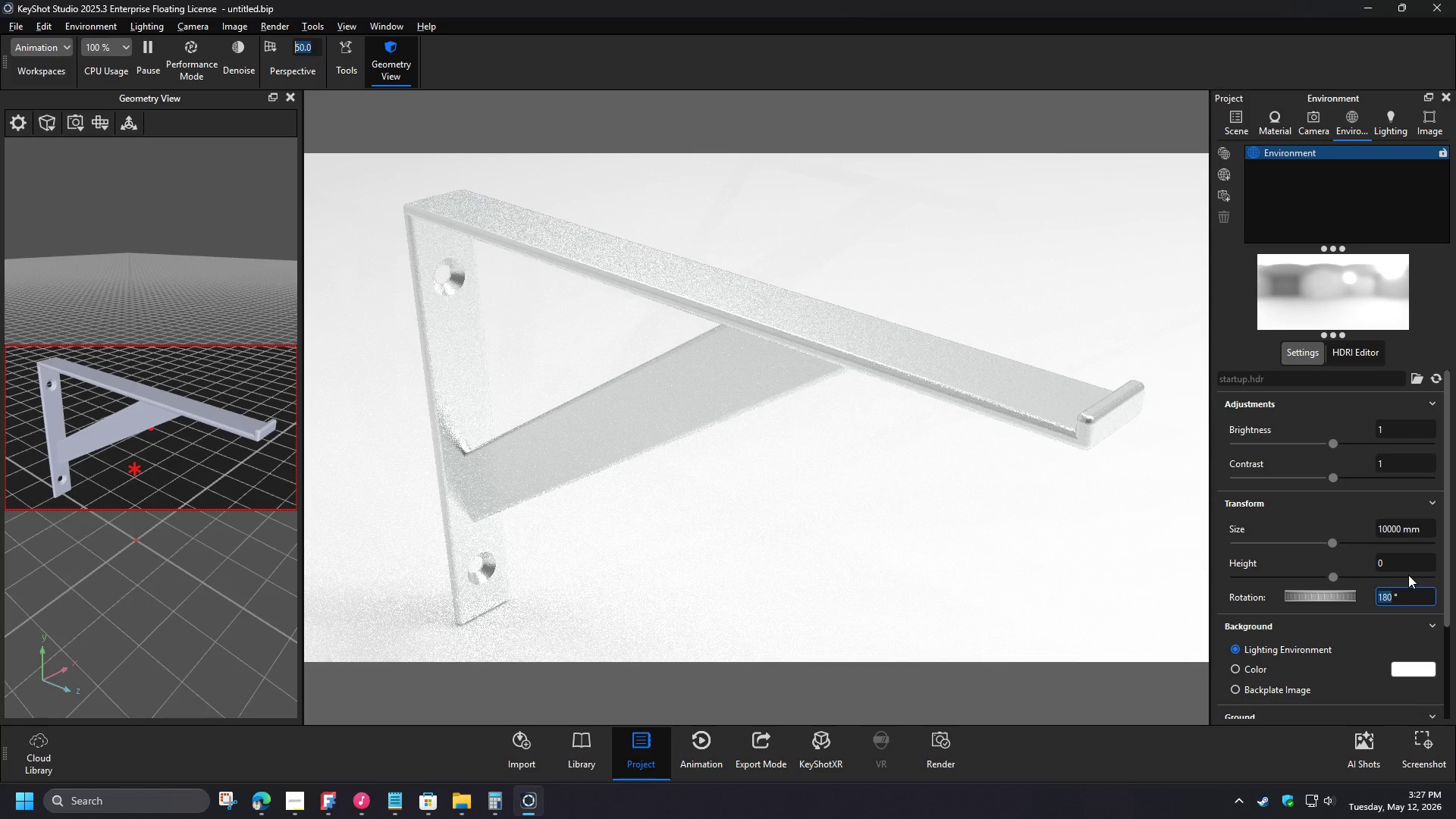 
key(Numpad8)
 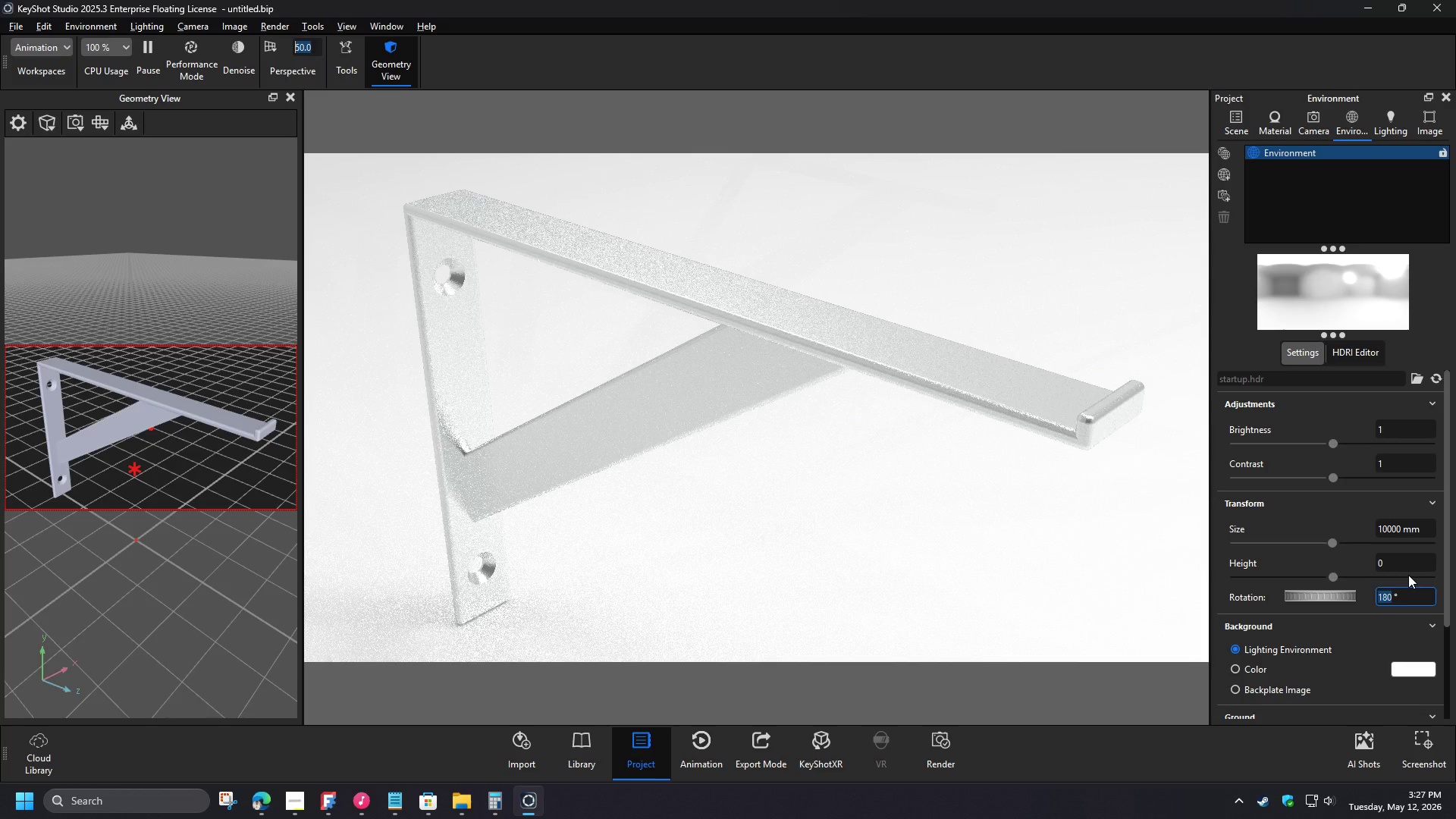 
key(NumpadEnter)
 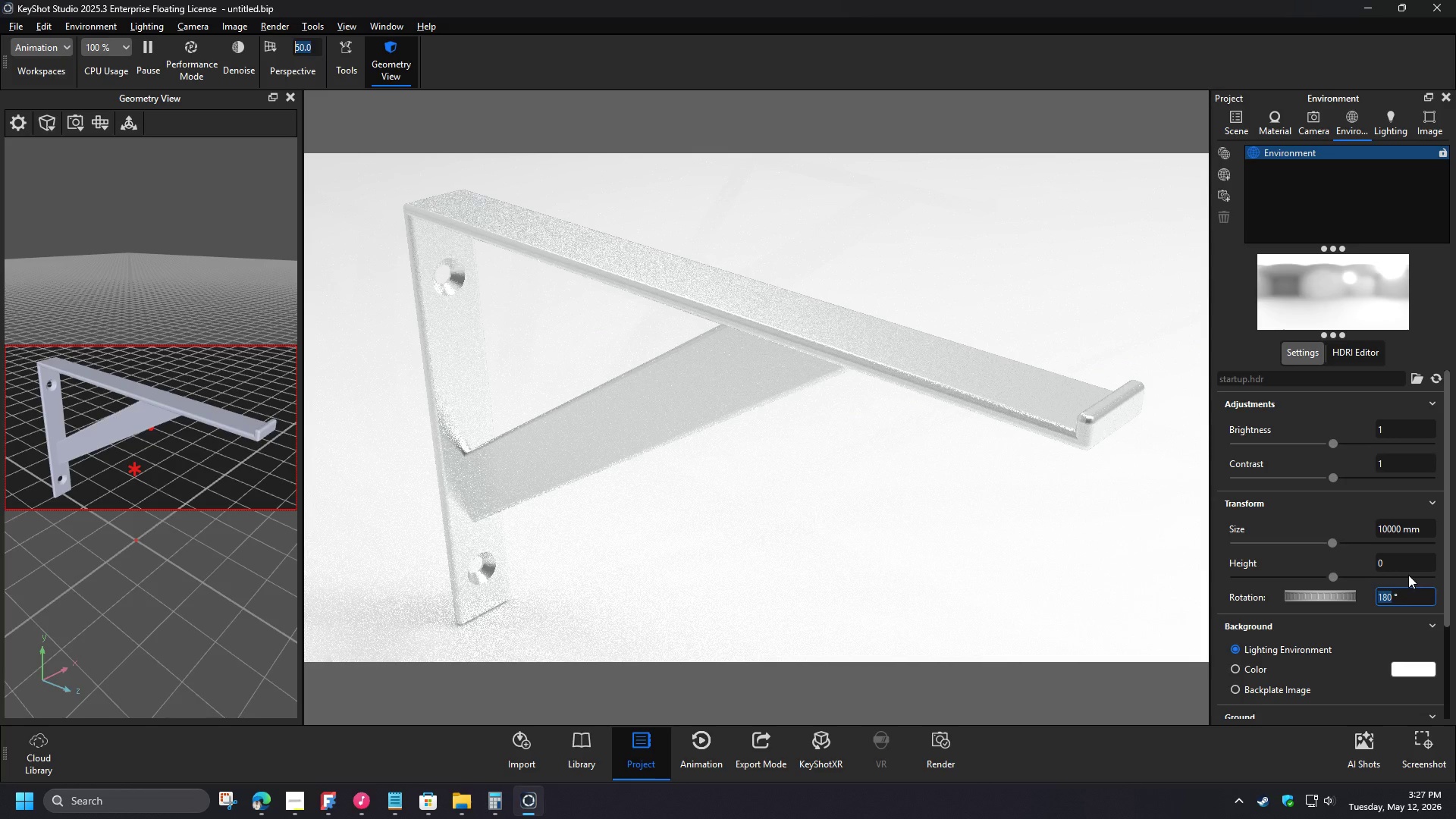 
key(NumpadDecimal)
 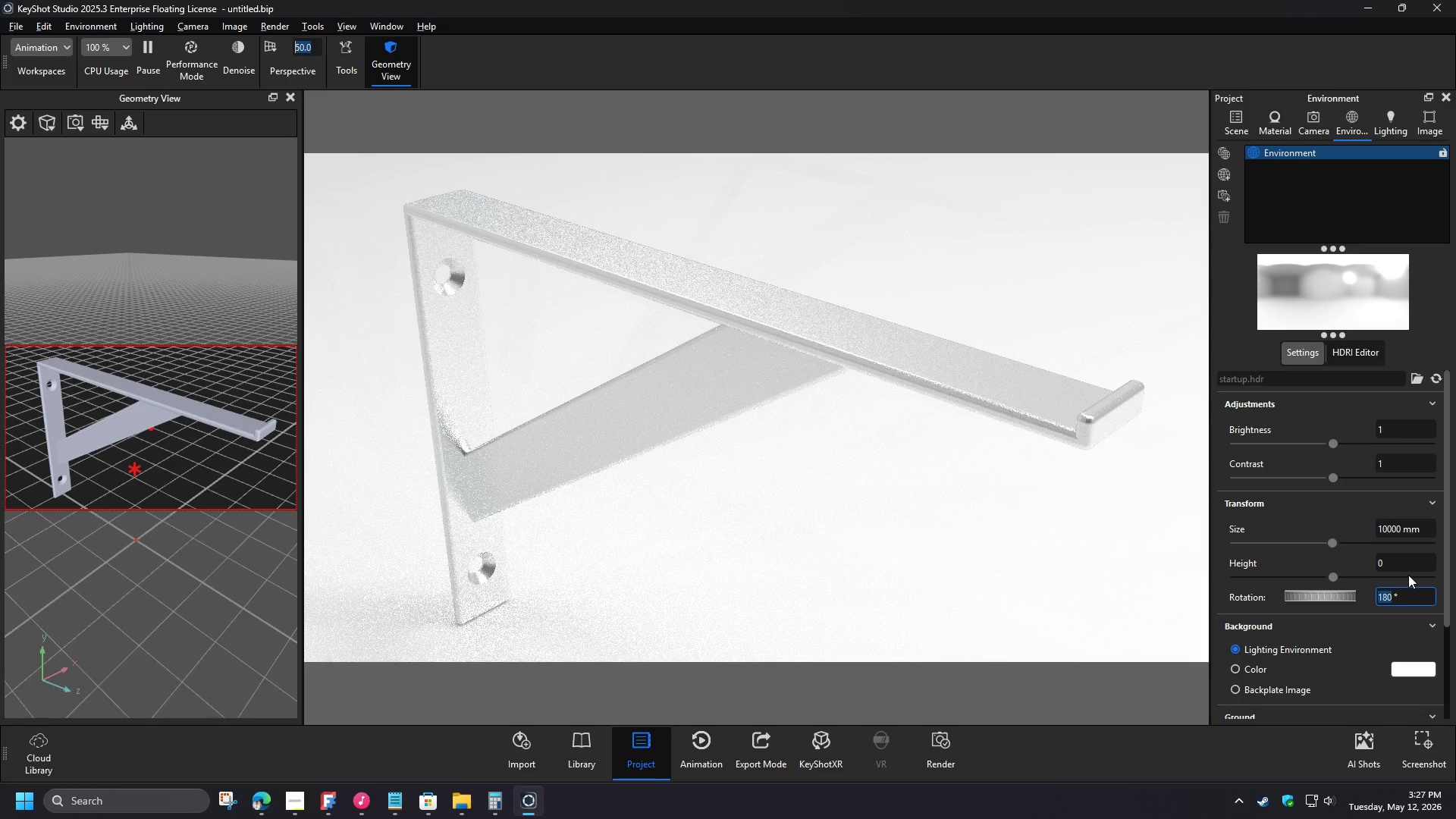 
key(Numpad9)
 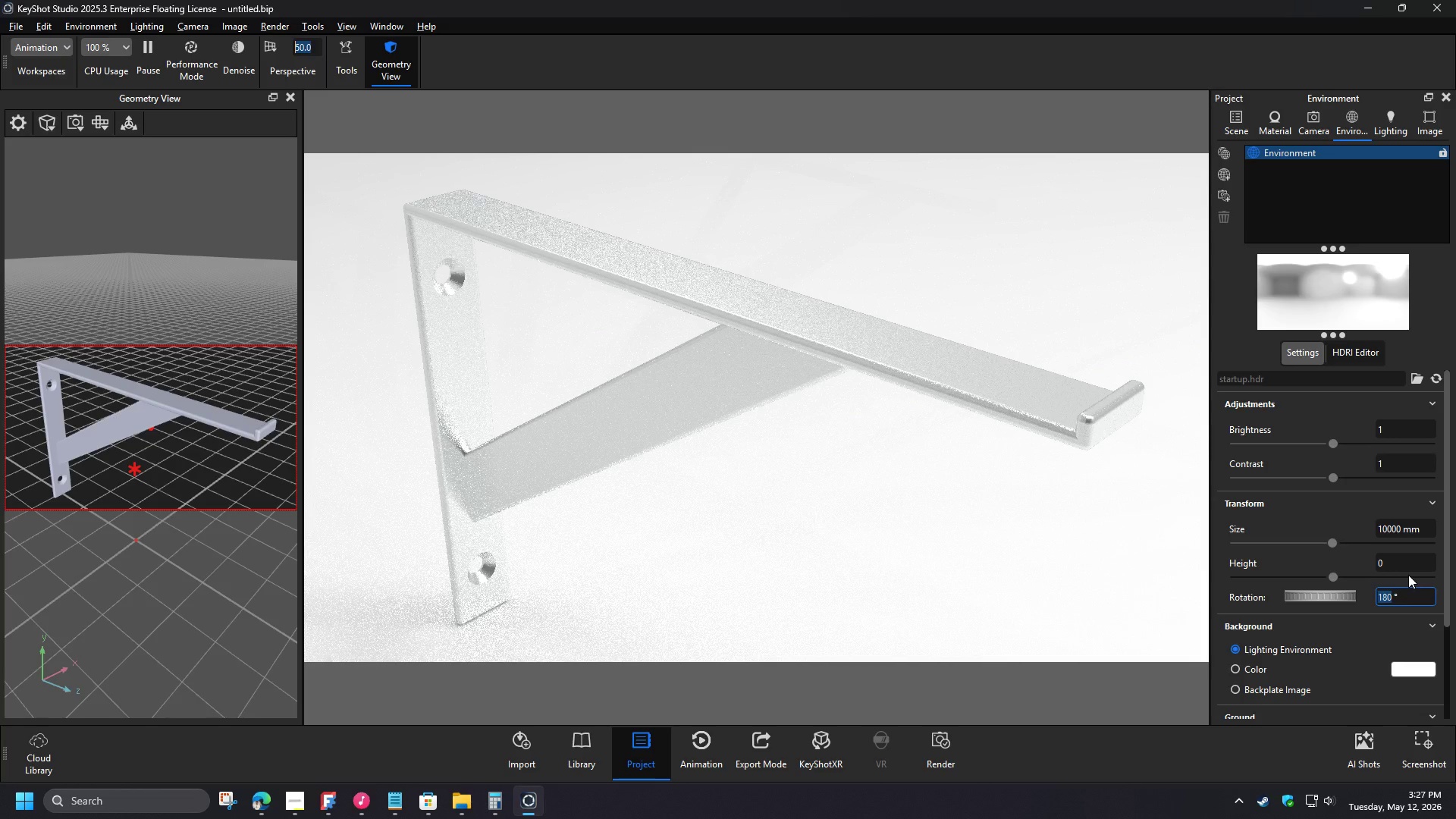 
key(Numpad5)
 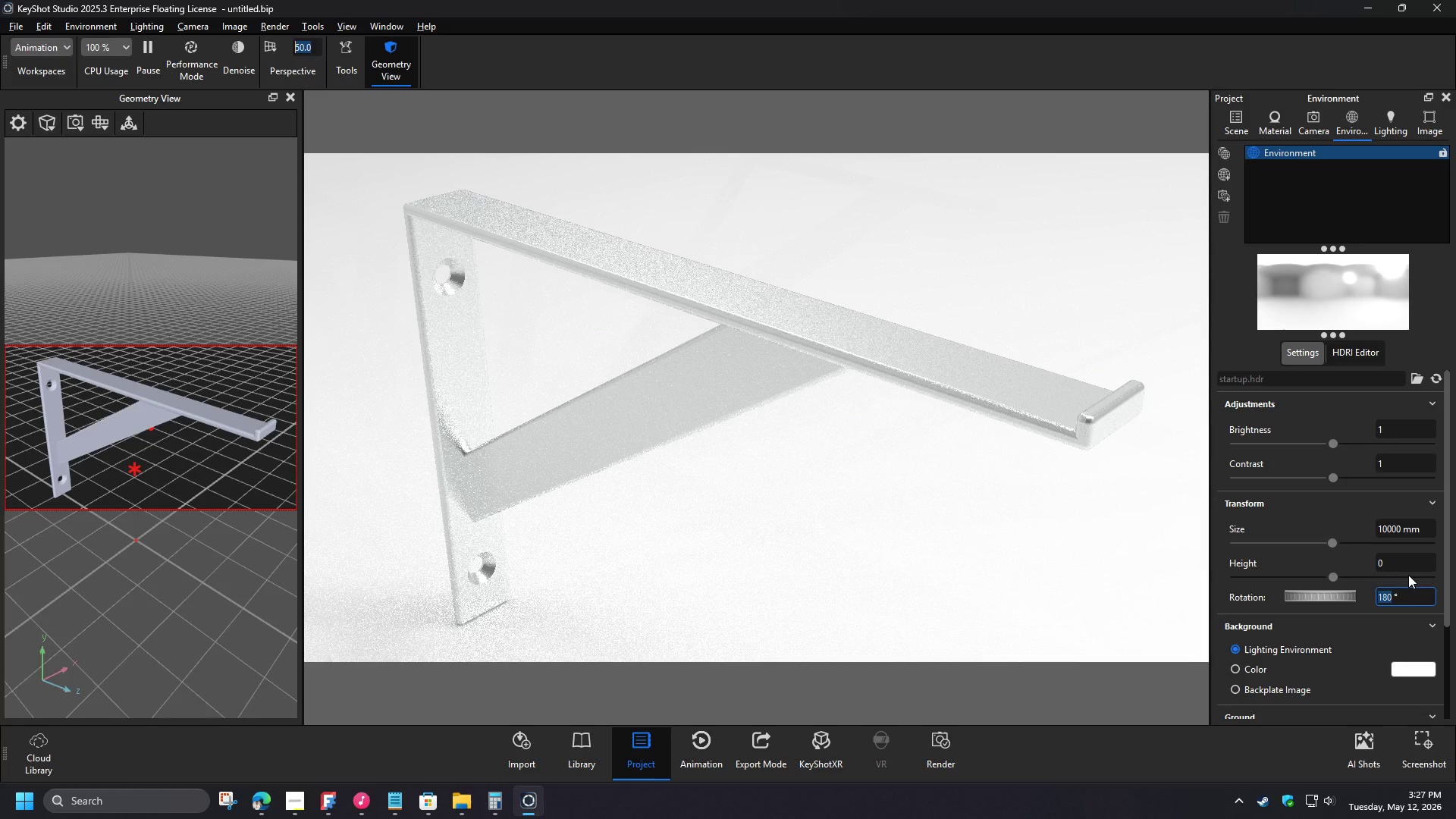 
key(NumpadEnter)
 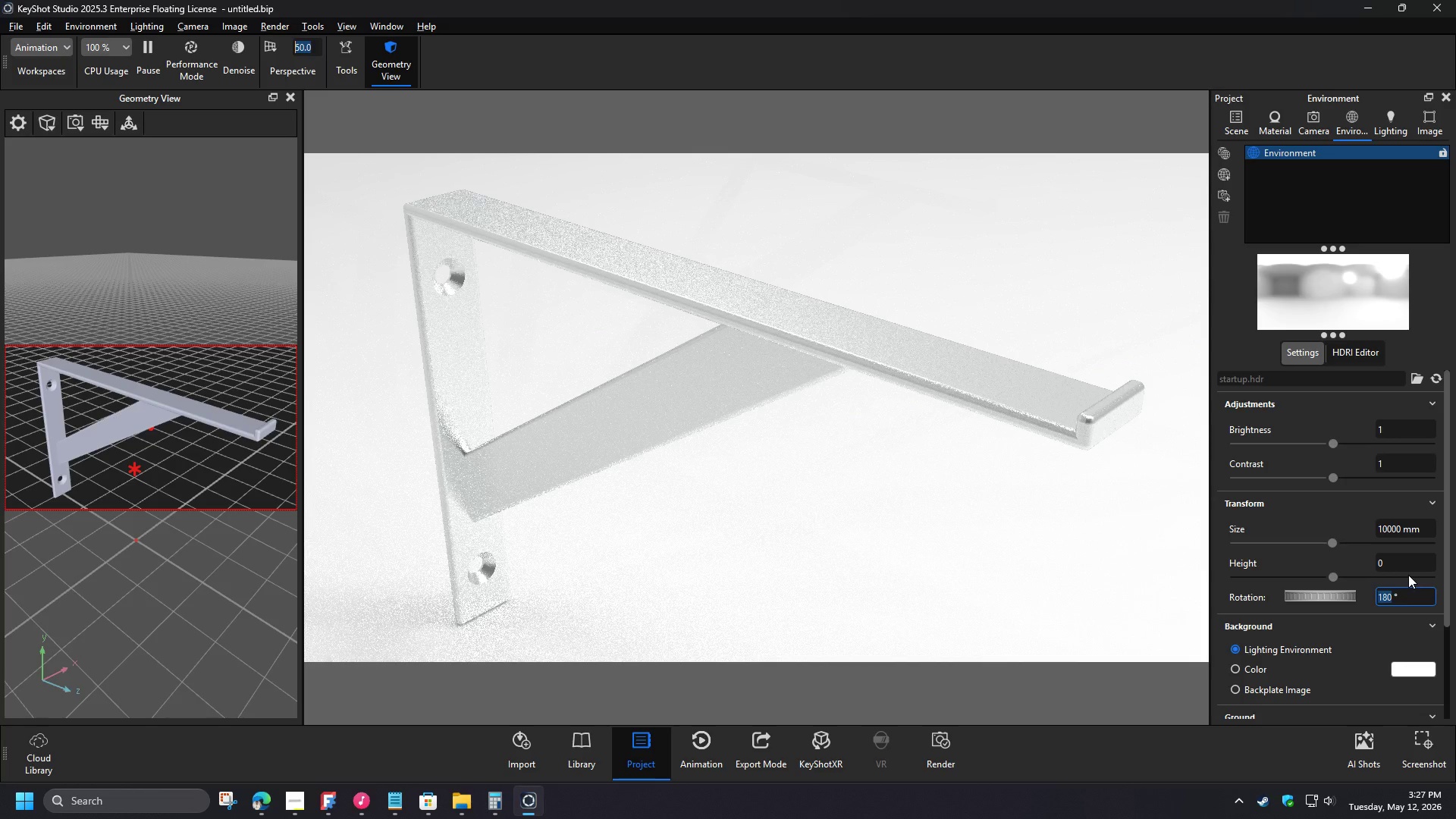 
key(NumpadDecimal)
 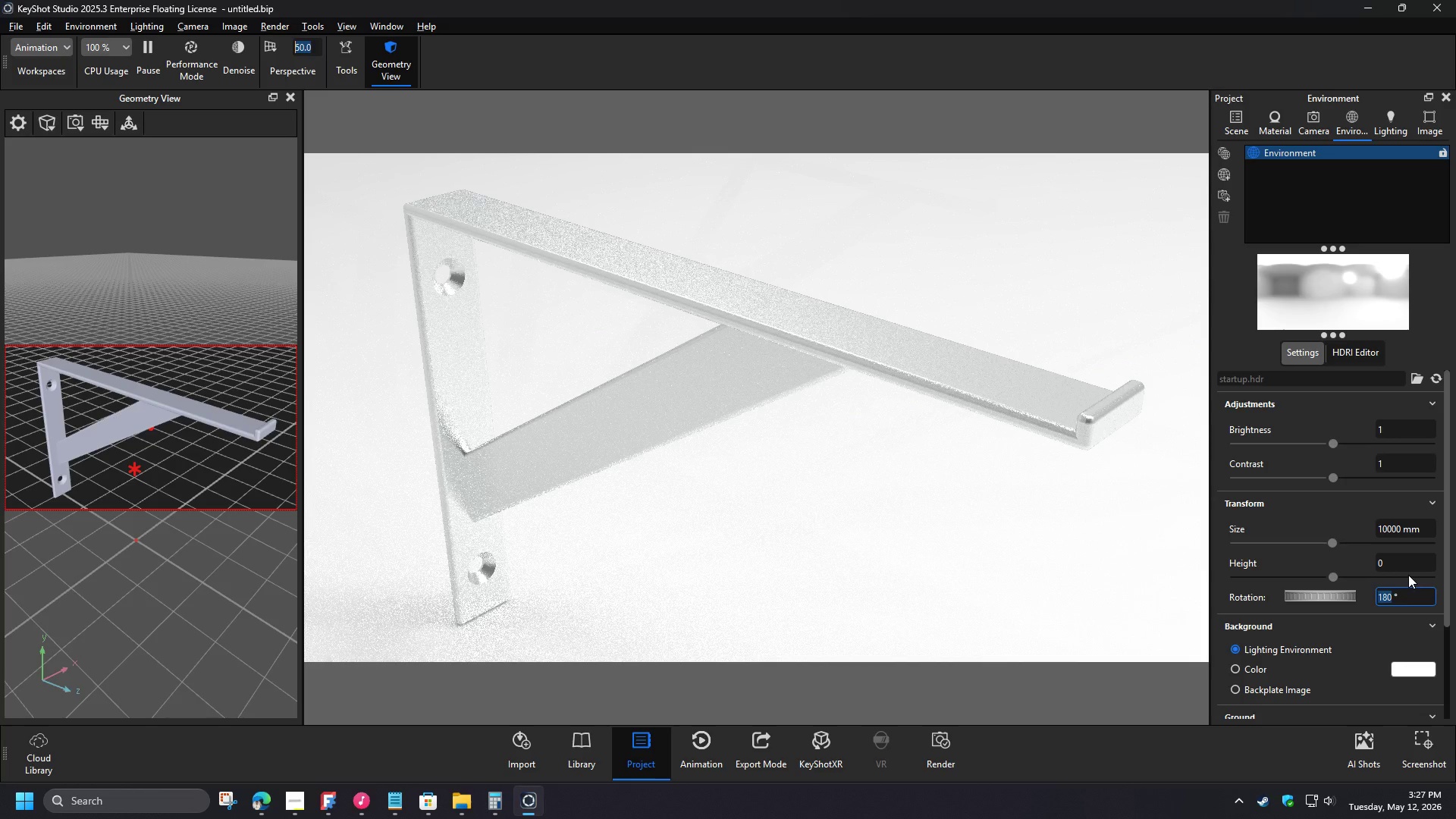 
key(Numpad9)
 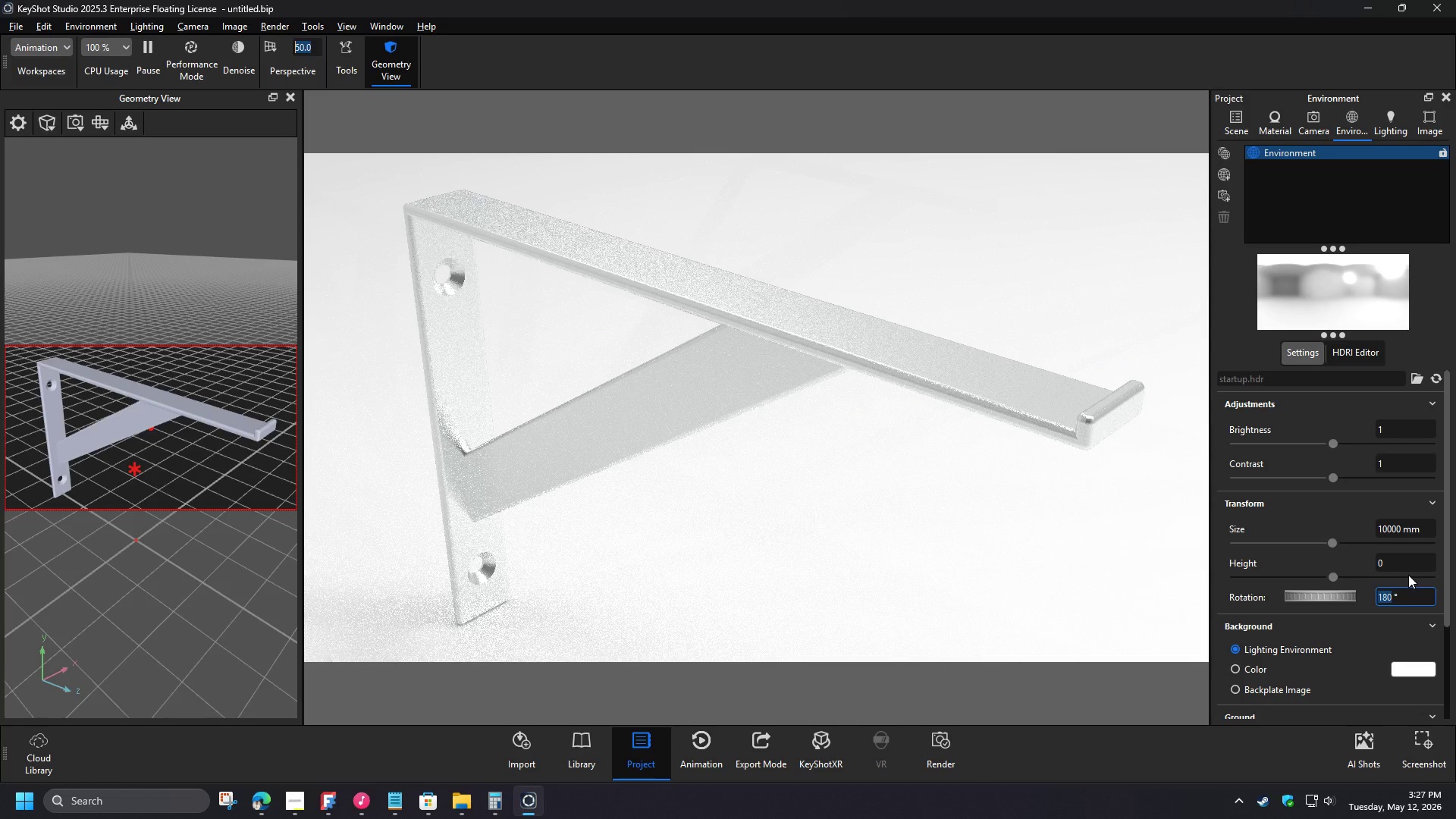 
key(NumpadEnter)
 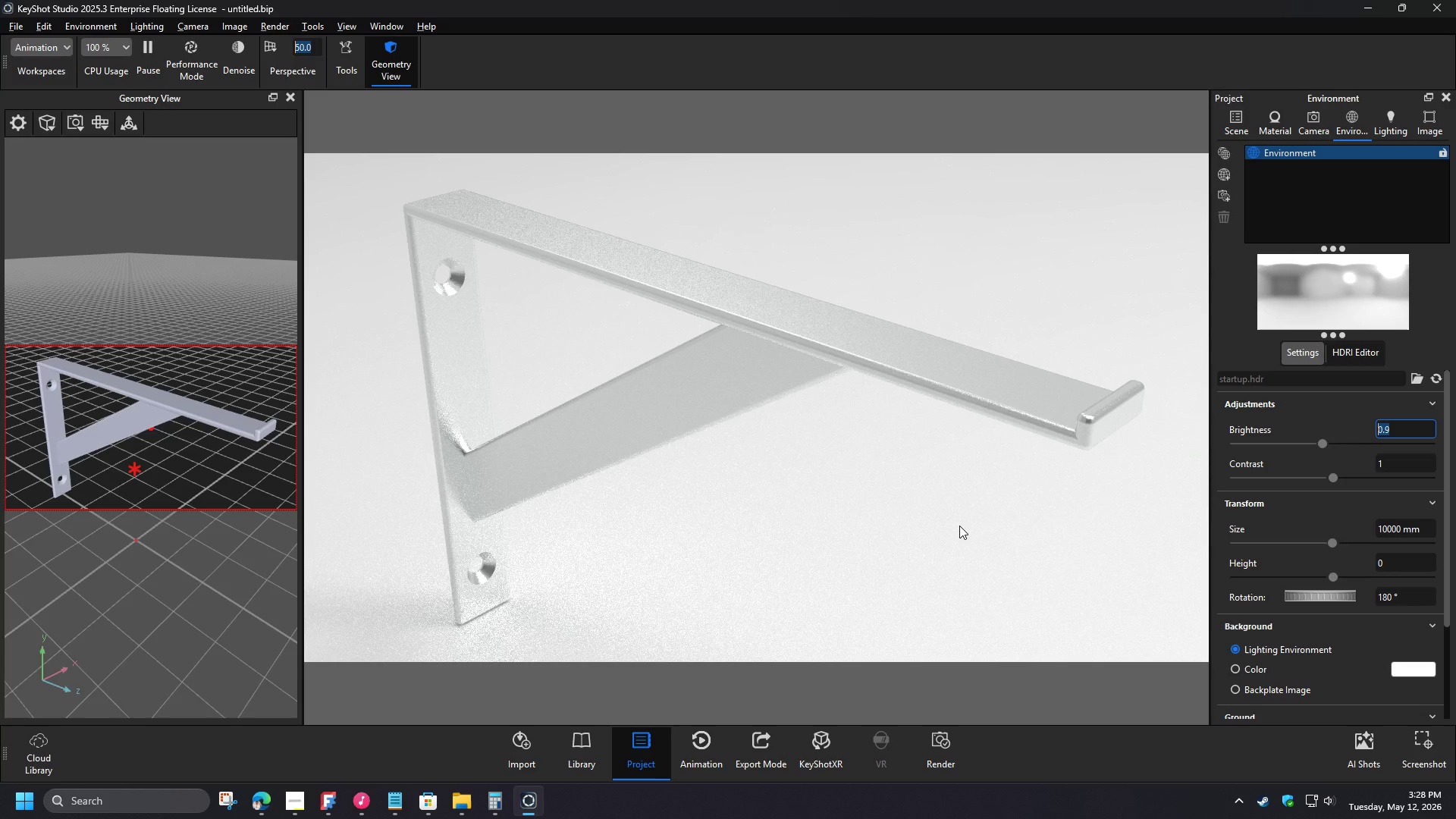 
wait(15.89)
 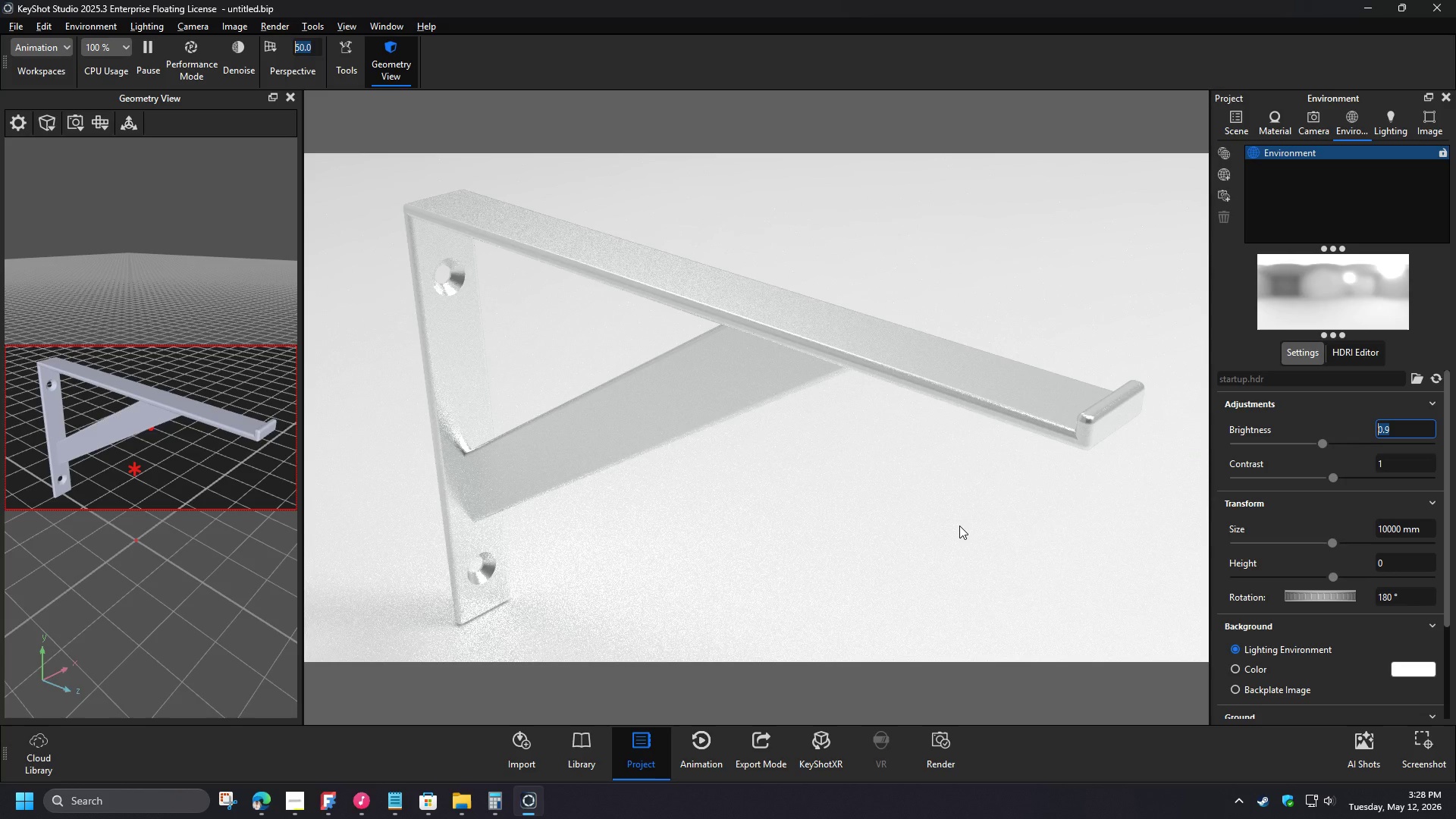 
left_click([1312, 123])
 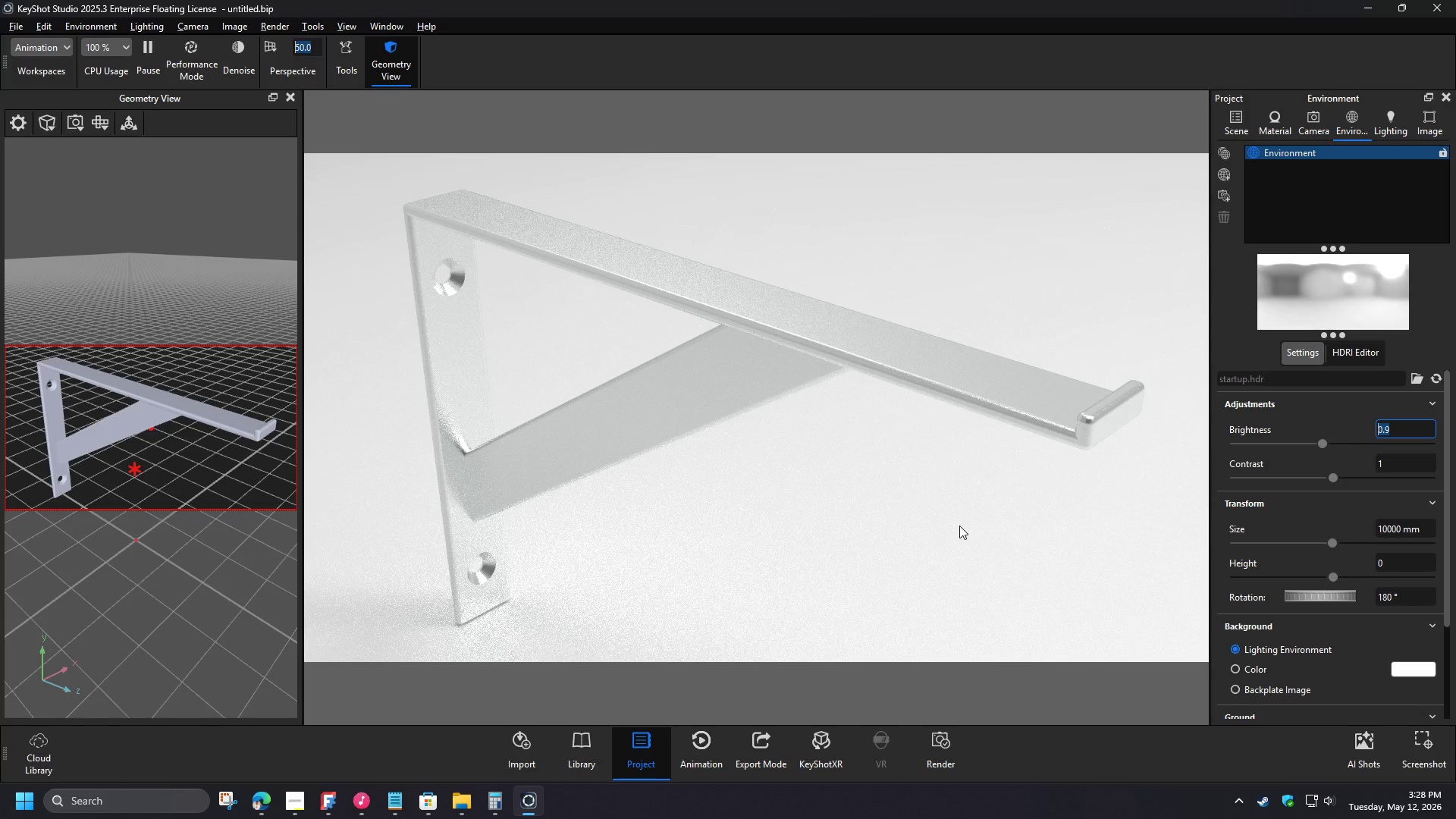 
left_click([1221, 239])
 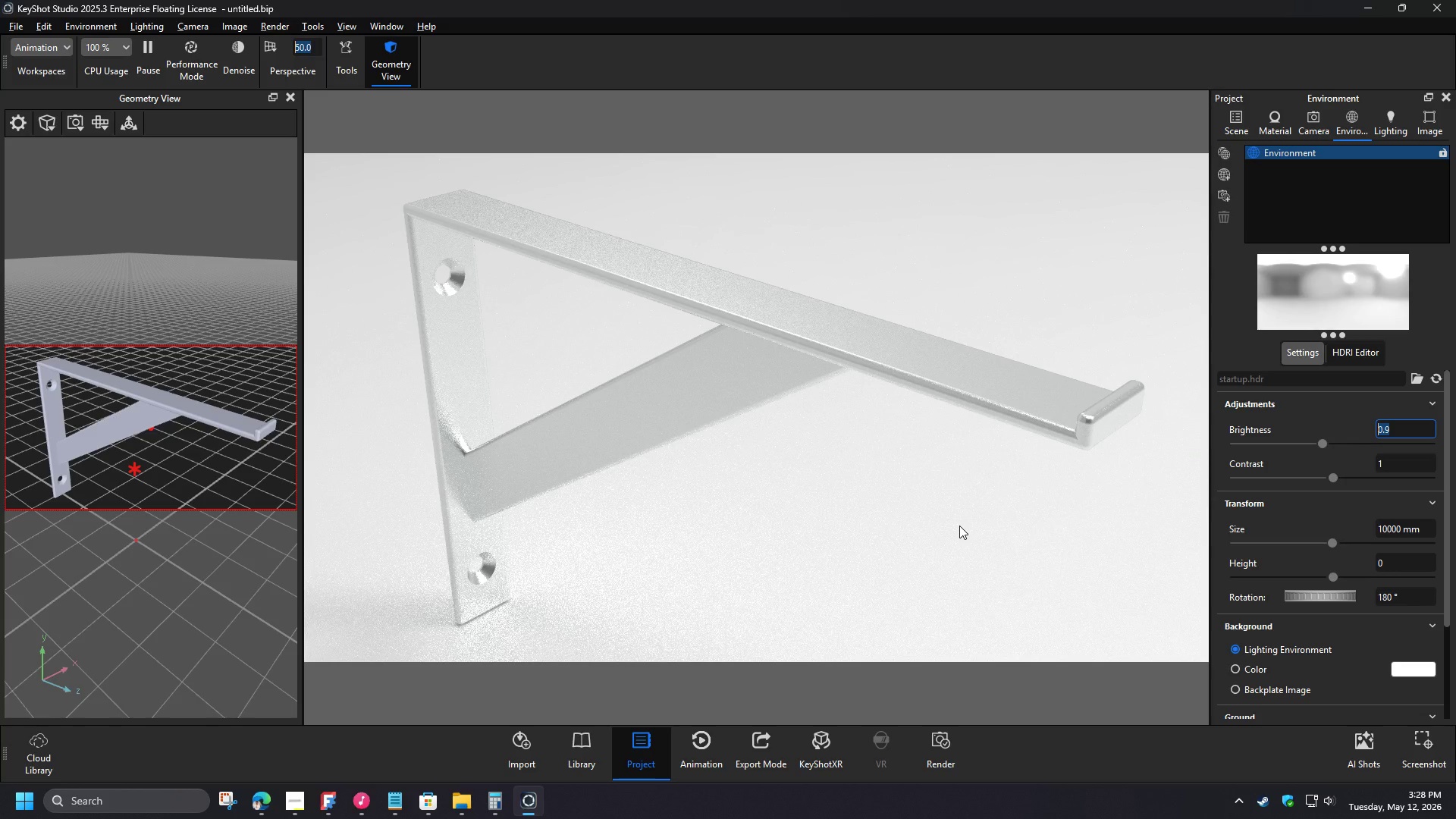 
left_click([1445, 192])
 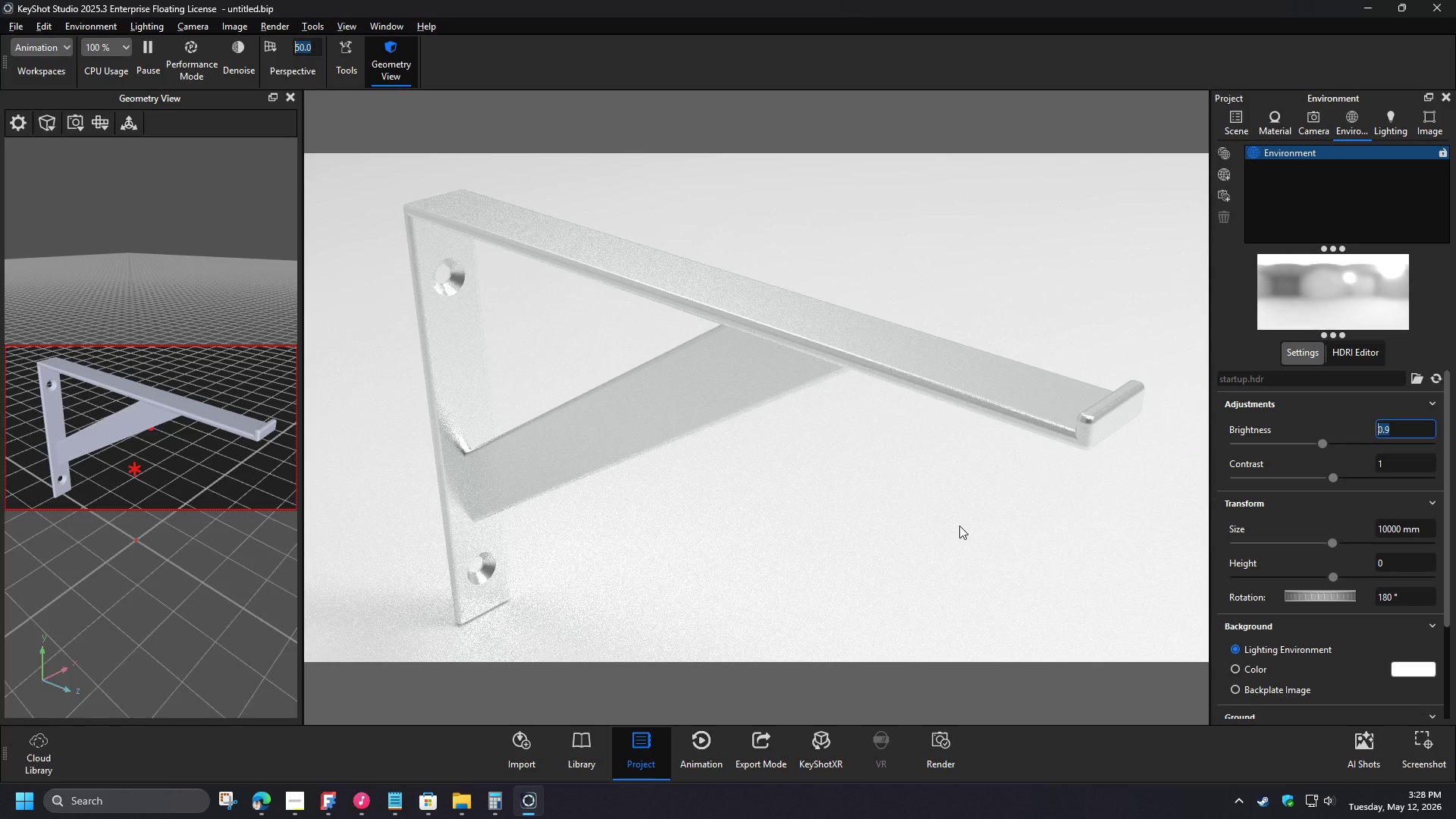 
right_click([789, 384])
 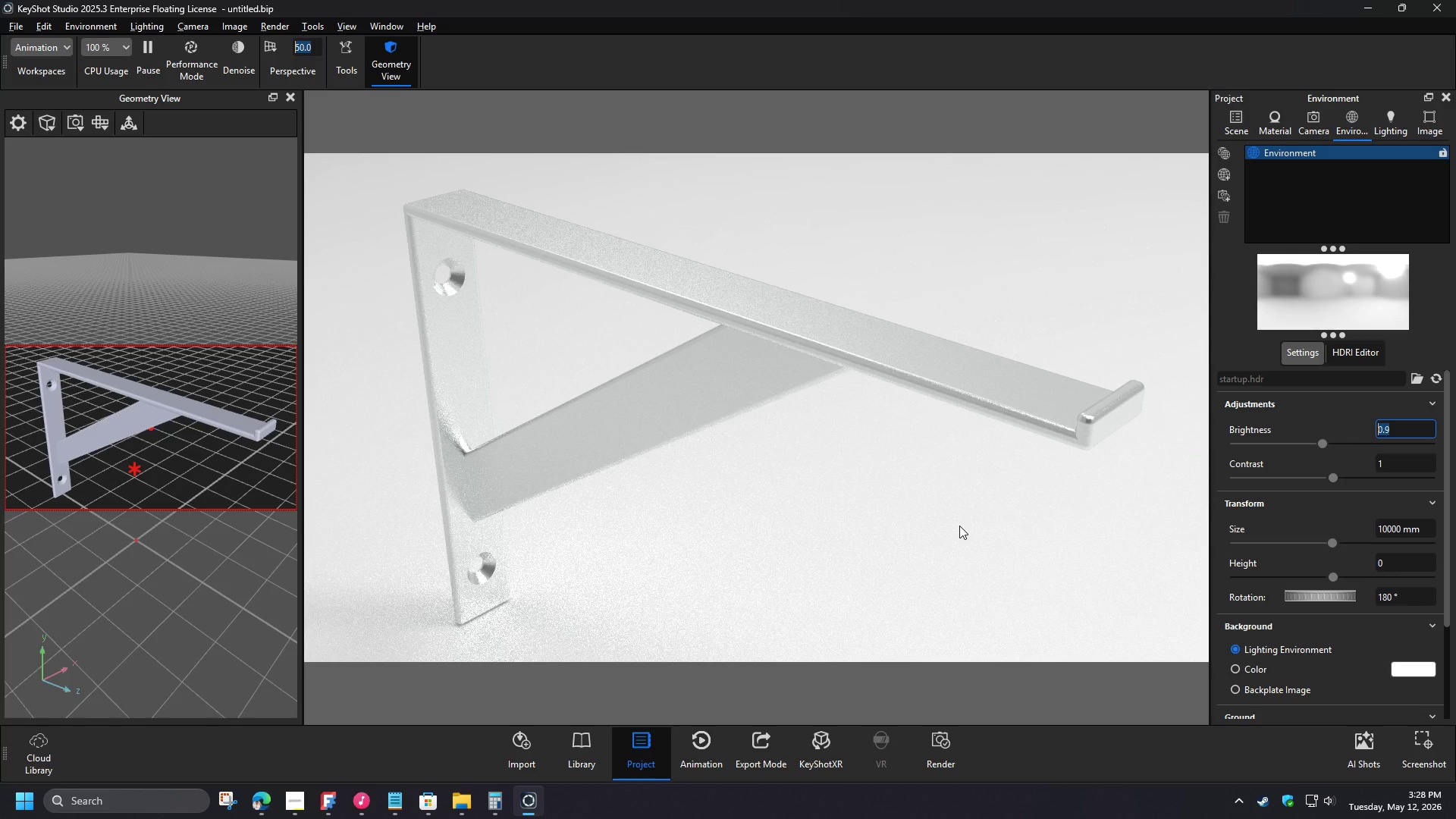 
left_click([938, 742])
 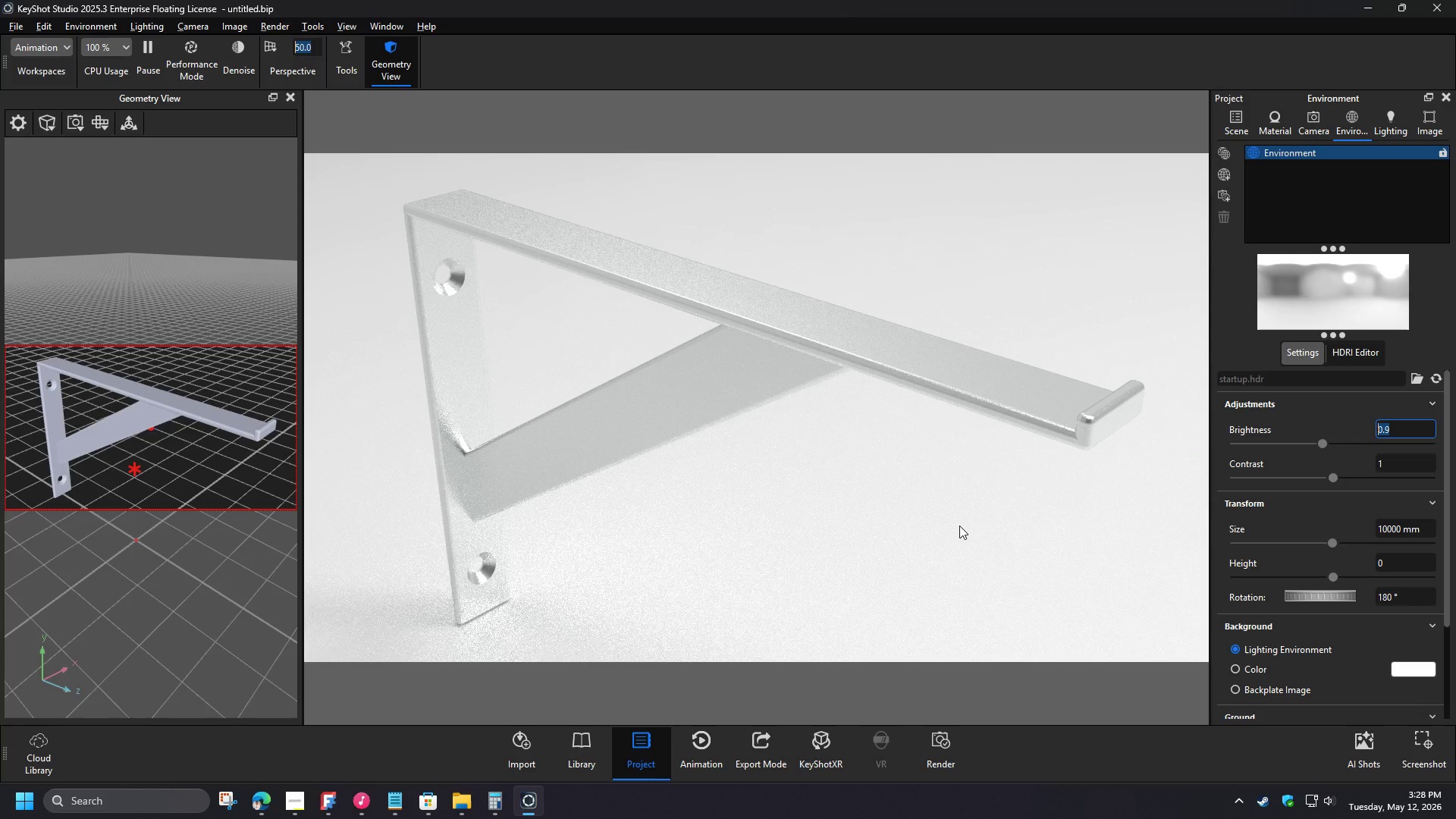 
left_click([1082, 682])
 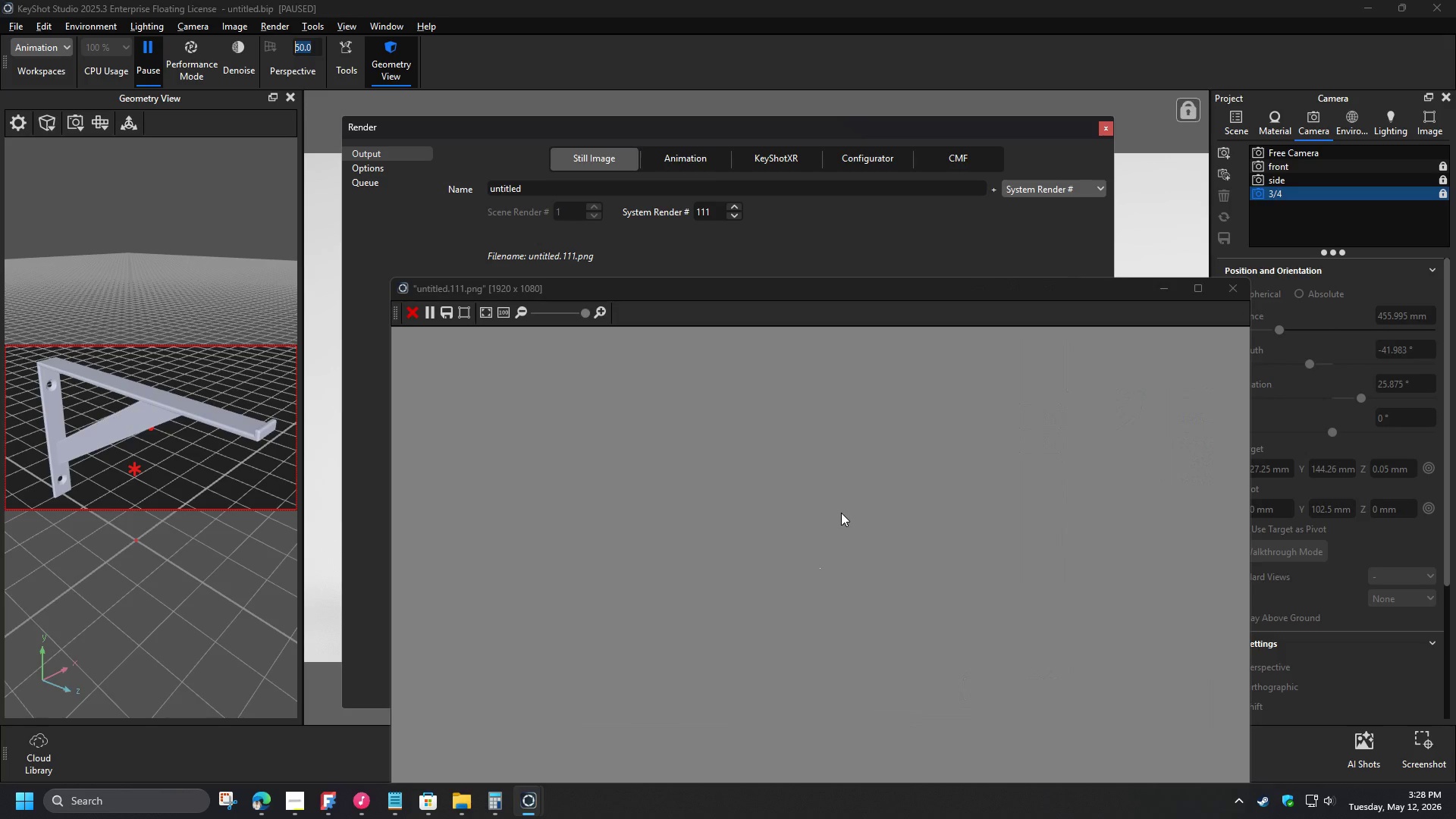 
left_click_drag(start_coordinate=[717, 288], to_coordinate=[493, 176])
 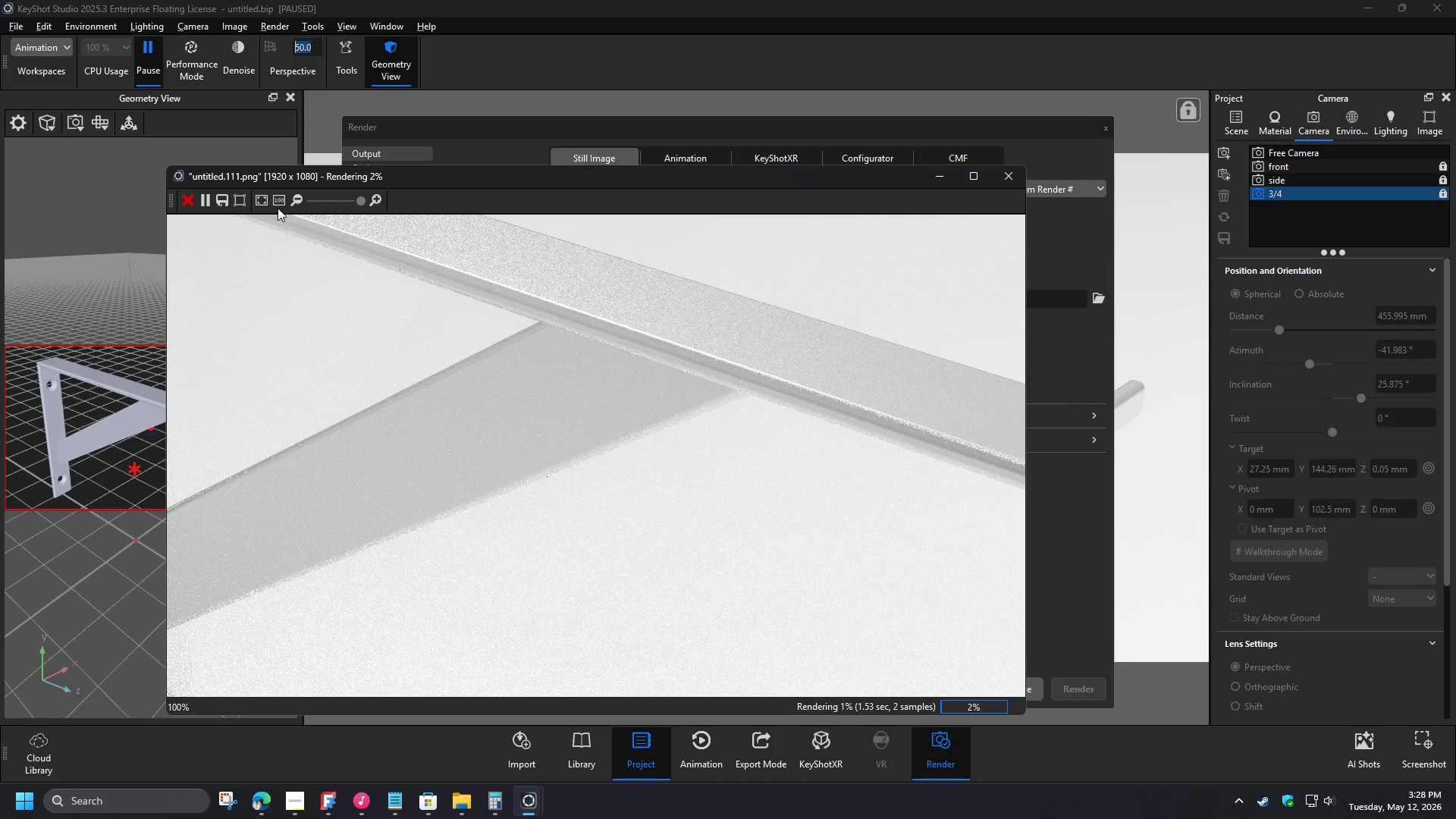 
left_click([263, 204])
 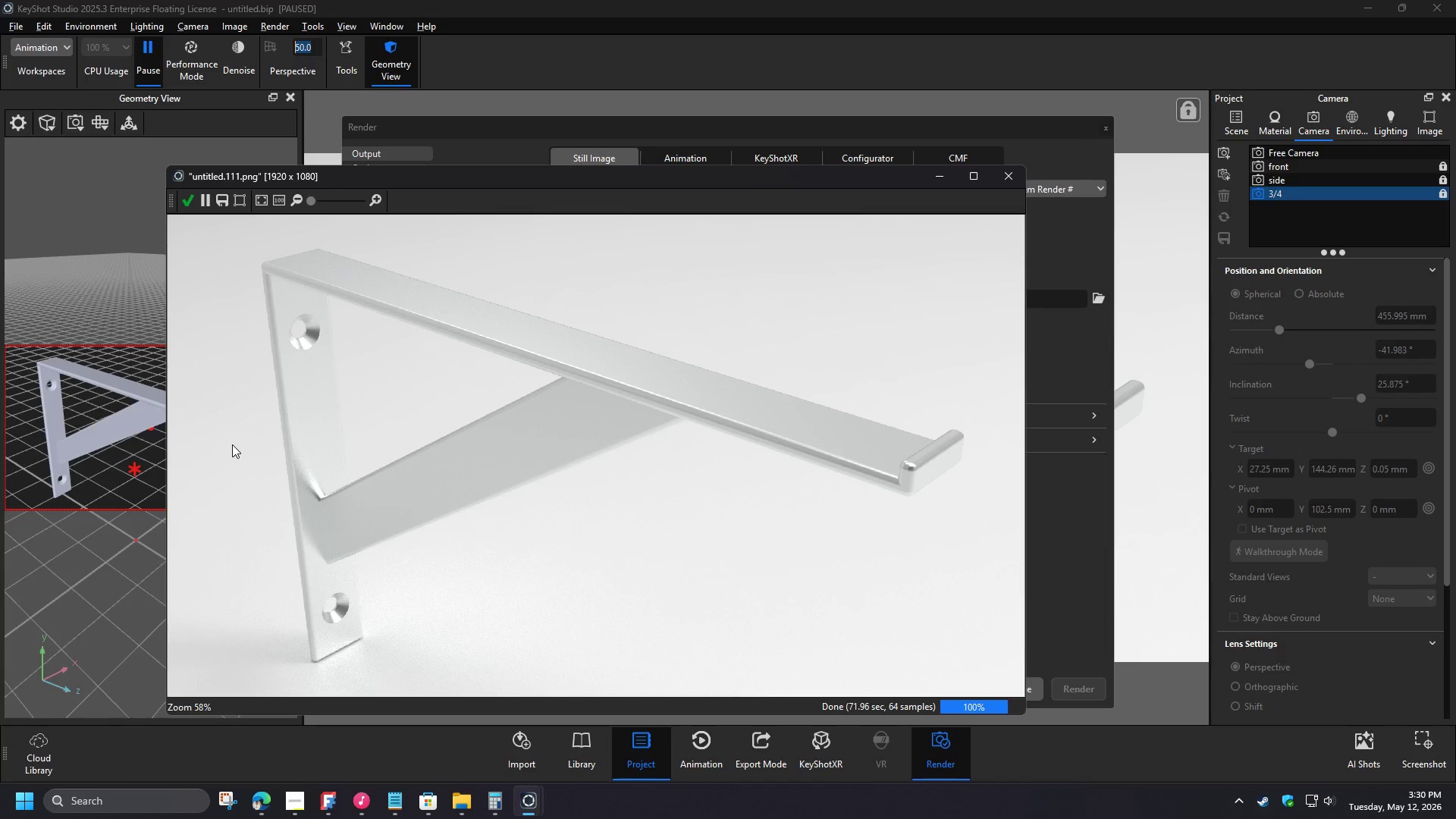 
wait(122.91)
 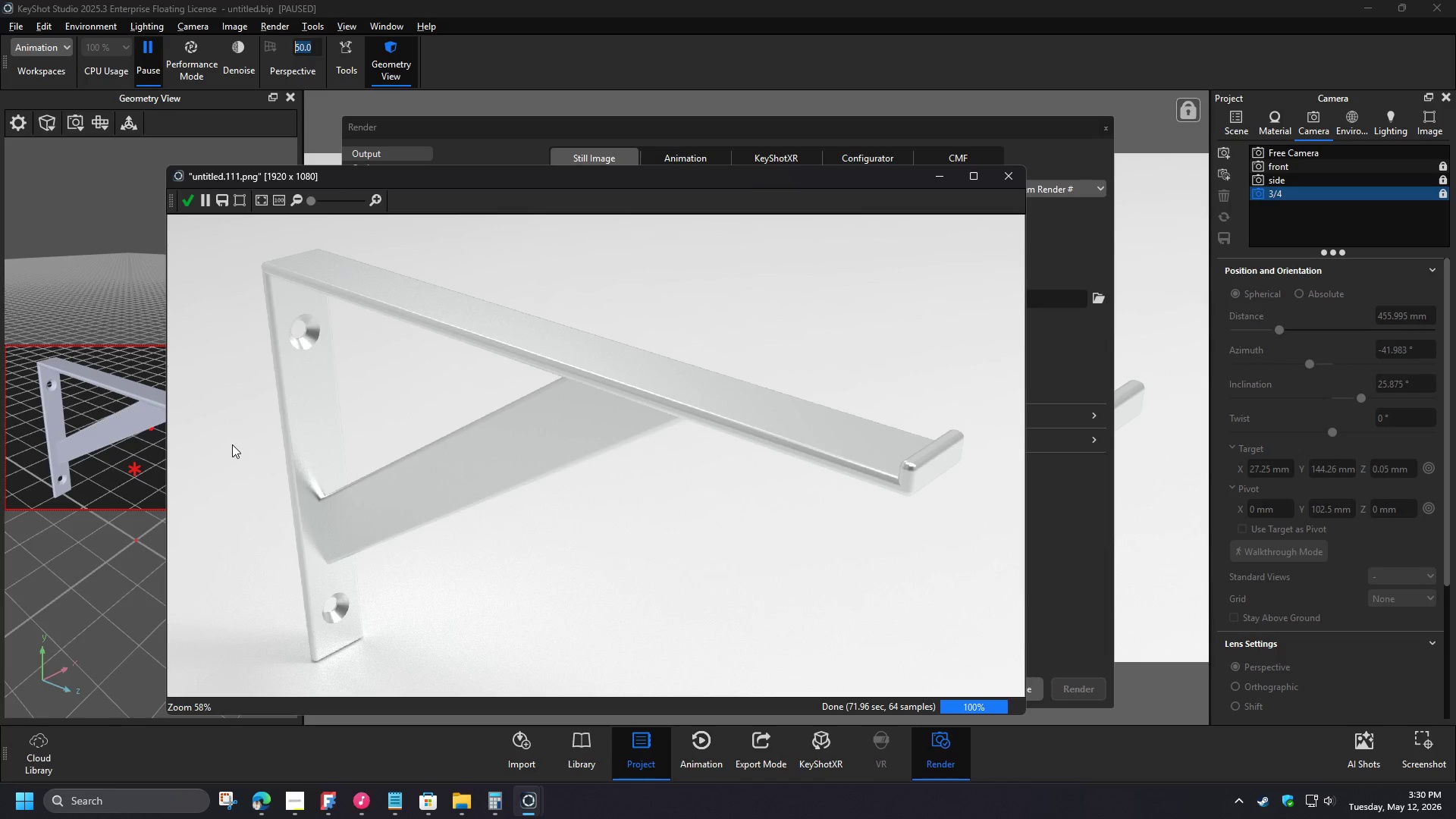 
left_click([187, 206])
 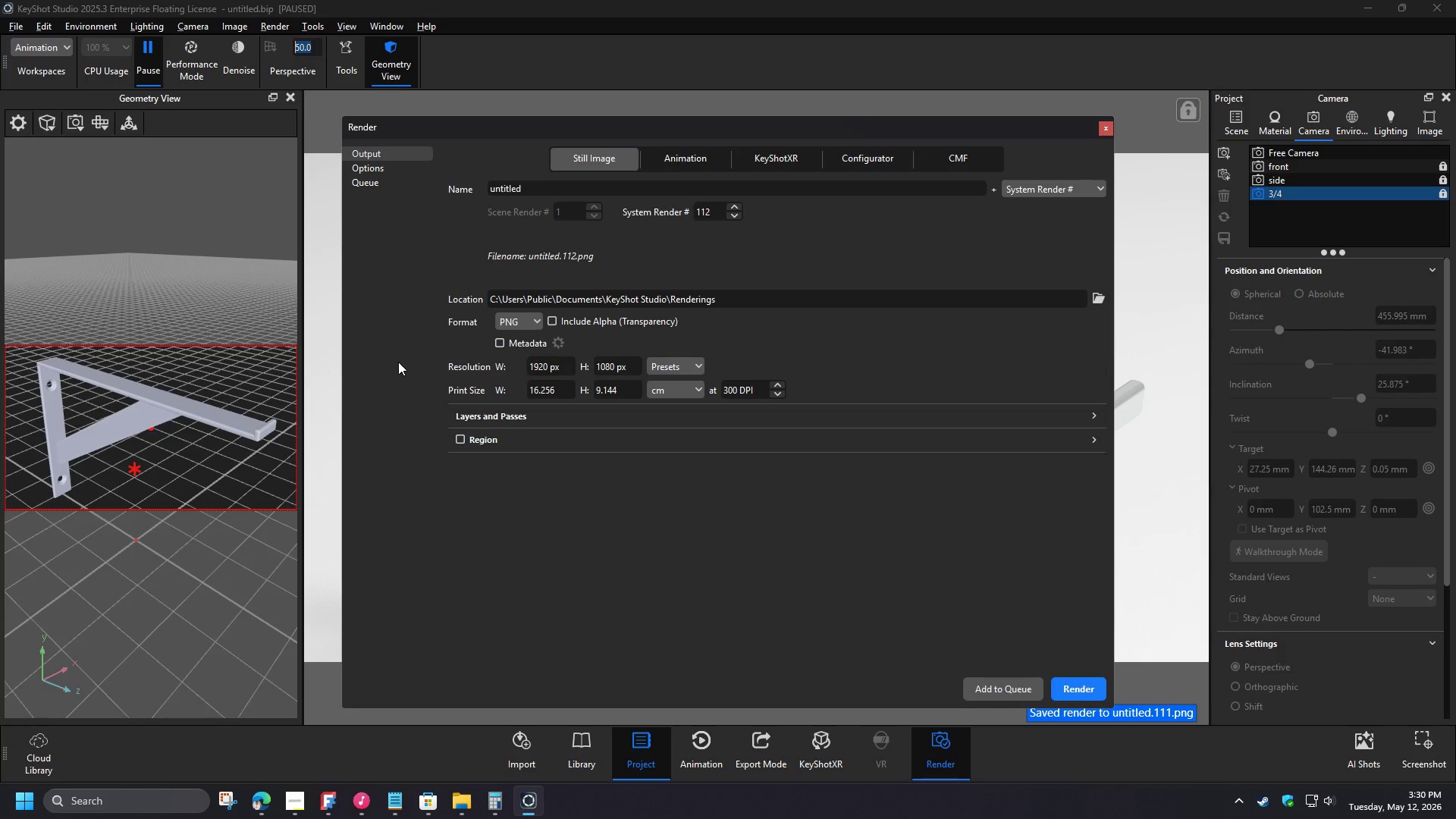 
left_click([1100, 130])
 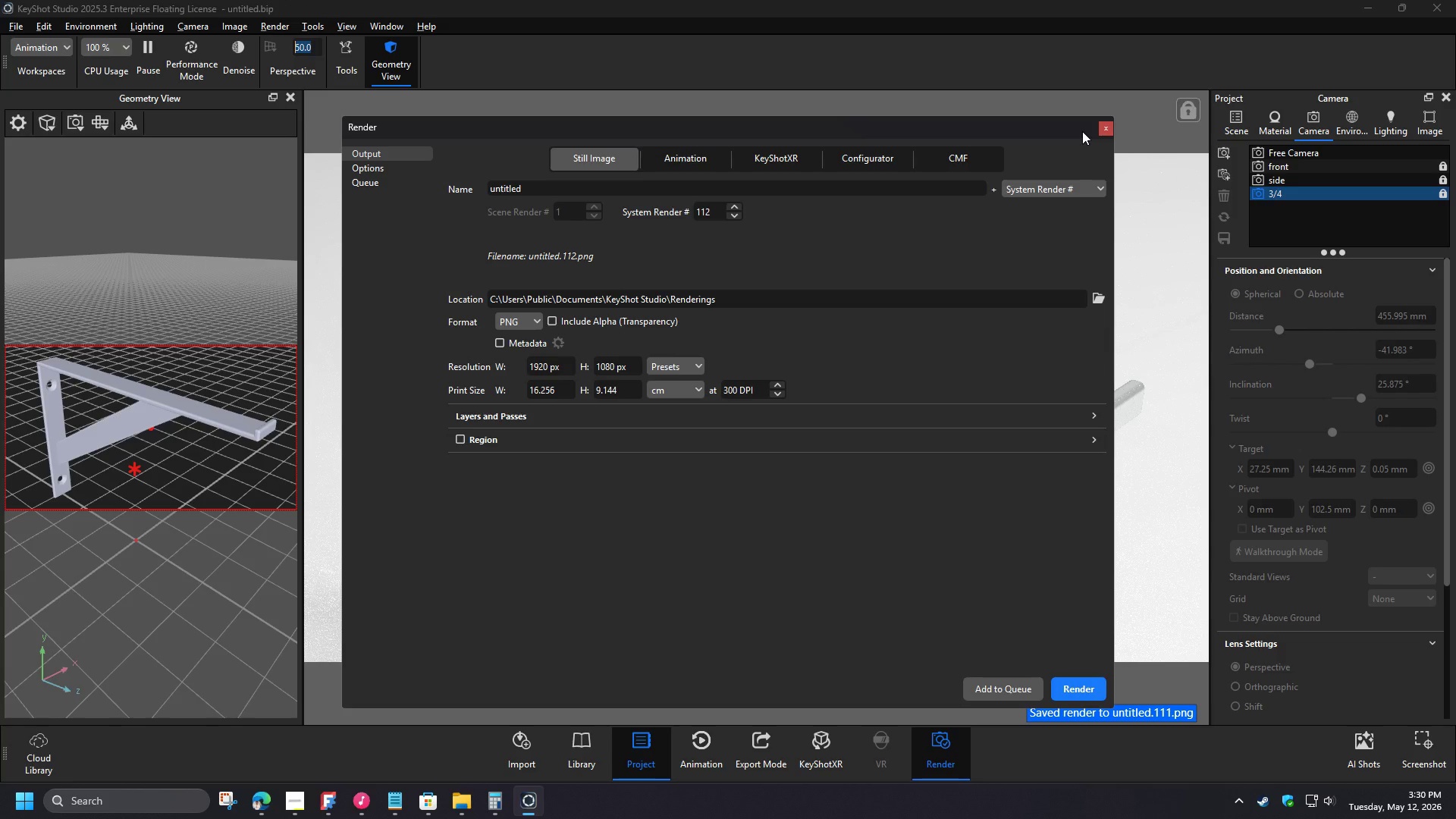 
wait(11.92)
 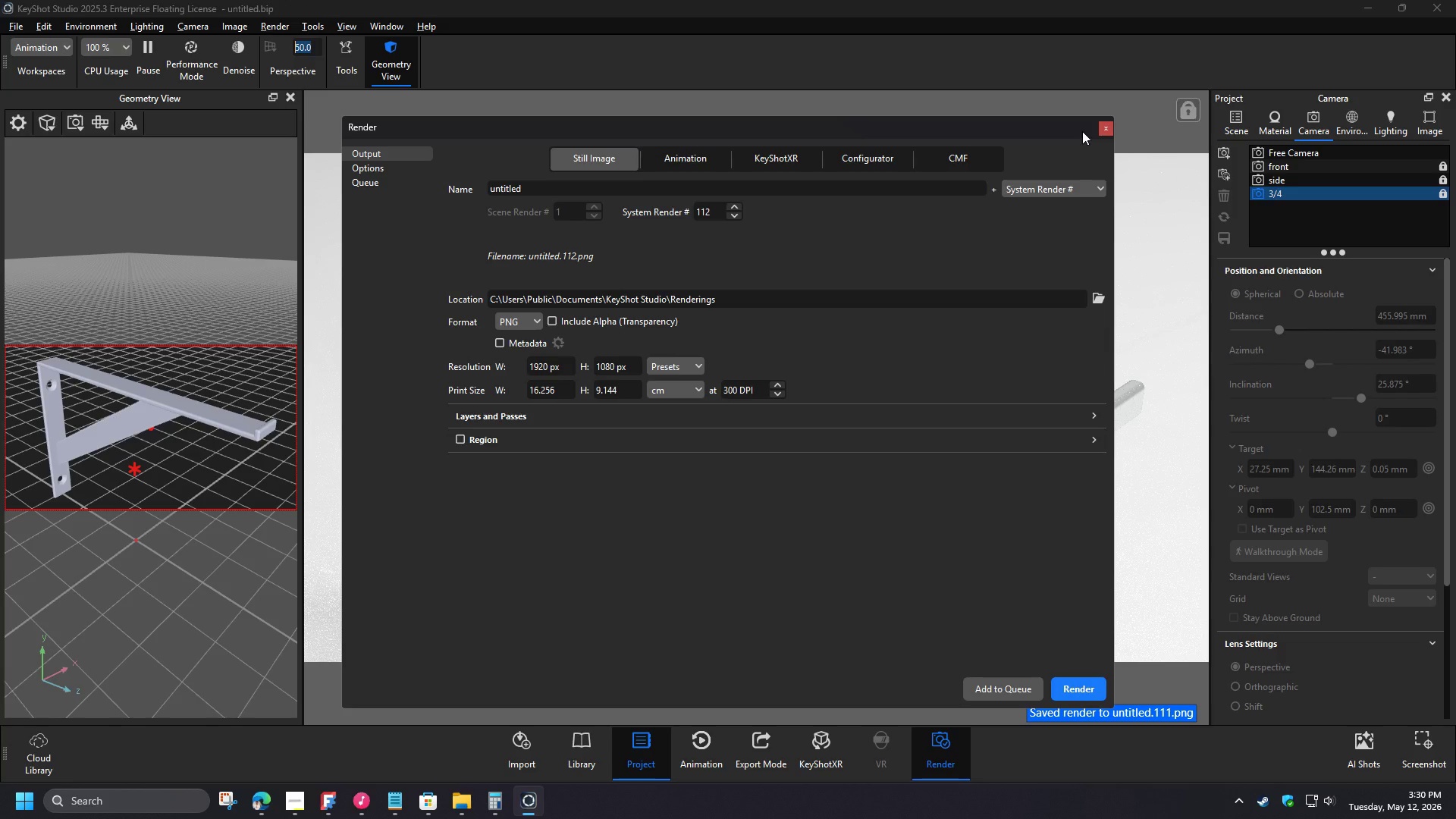 
left_click([1455, 0])
 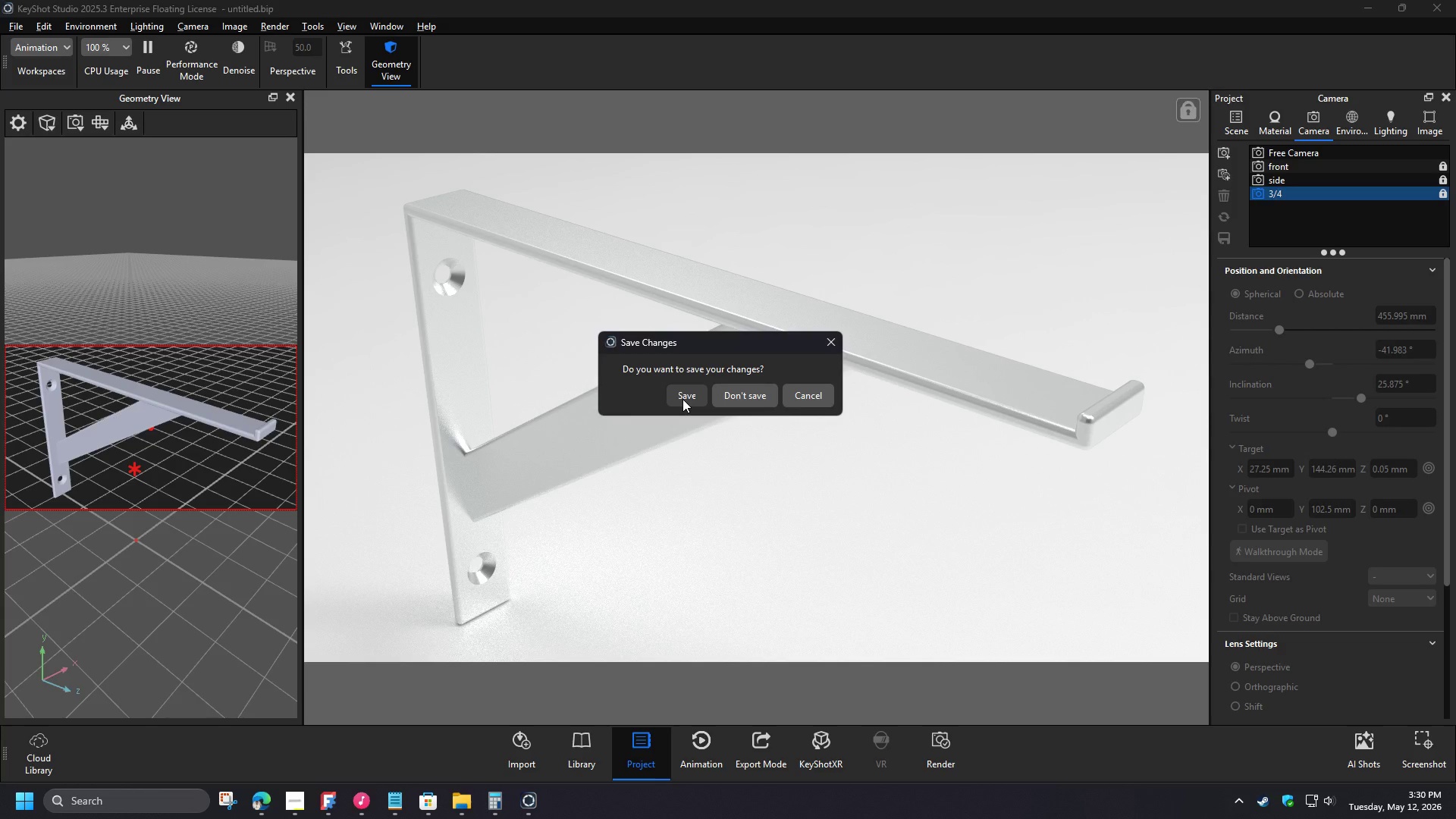 
left_click([792, 416])
 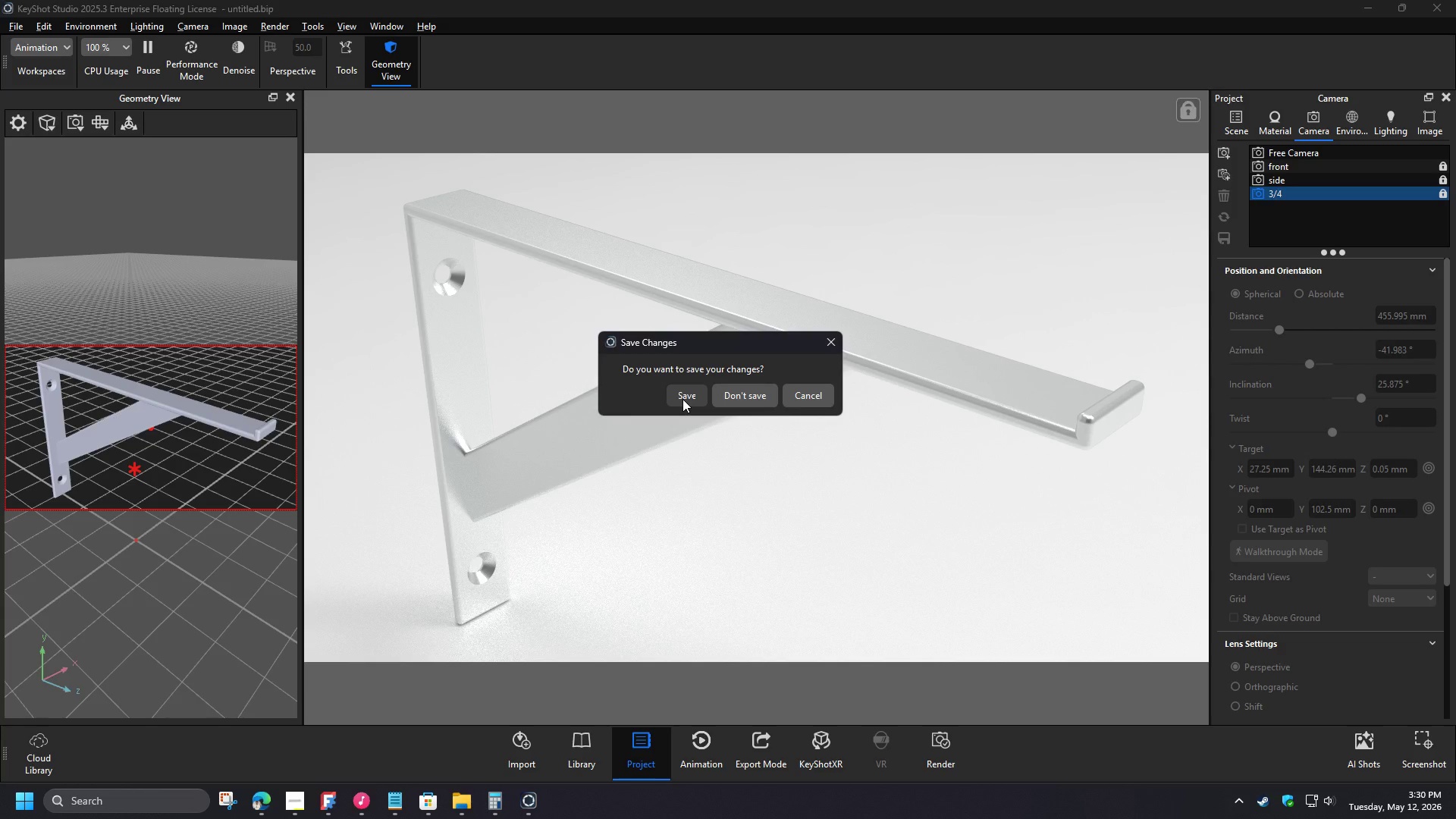 
left_click([167, 61])
 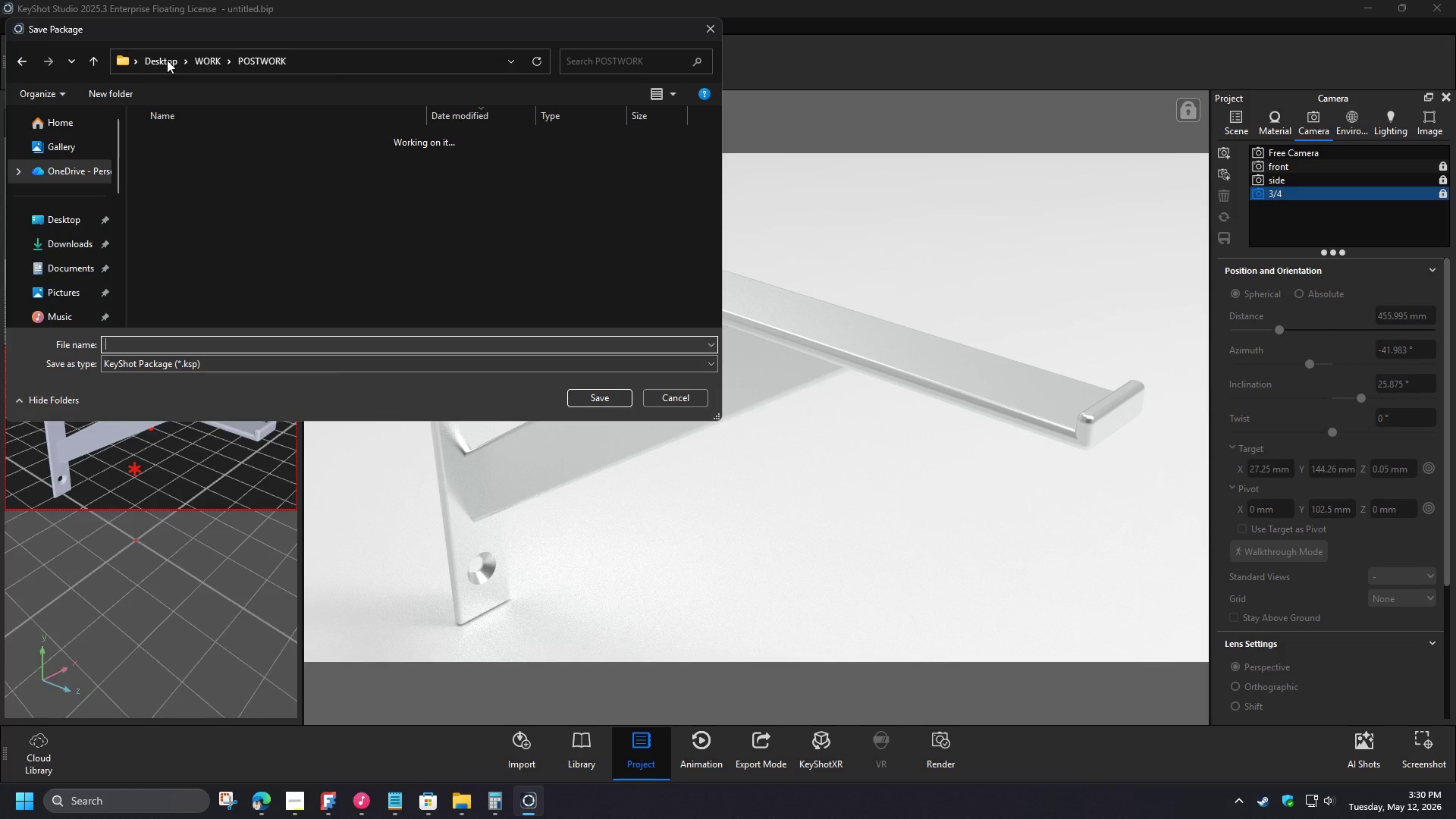 
left_click([201, 142])
 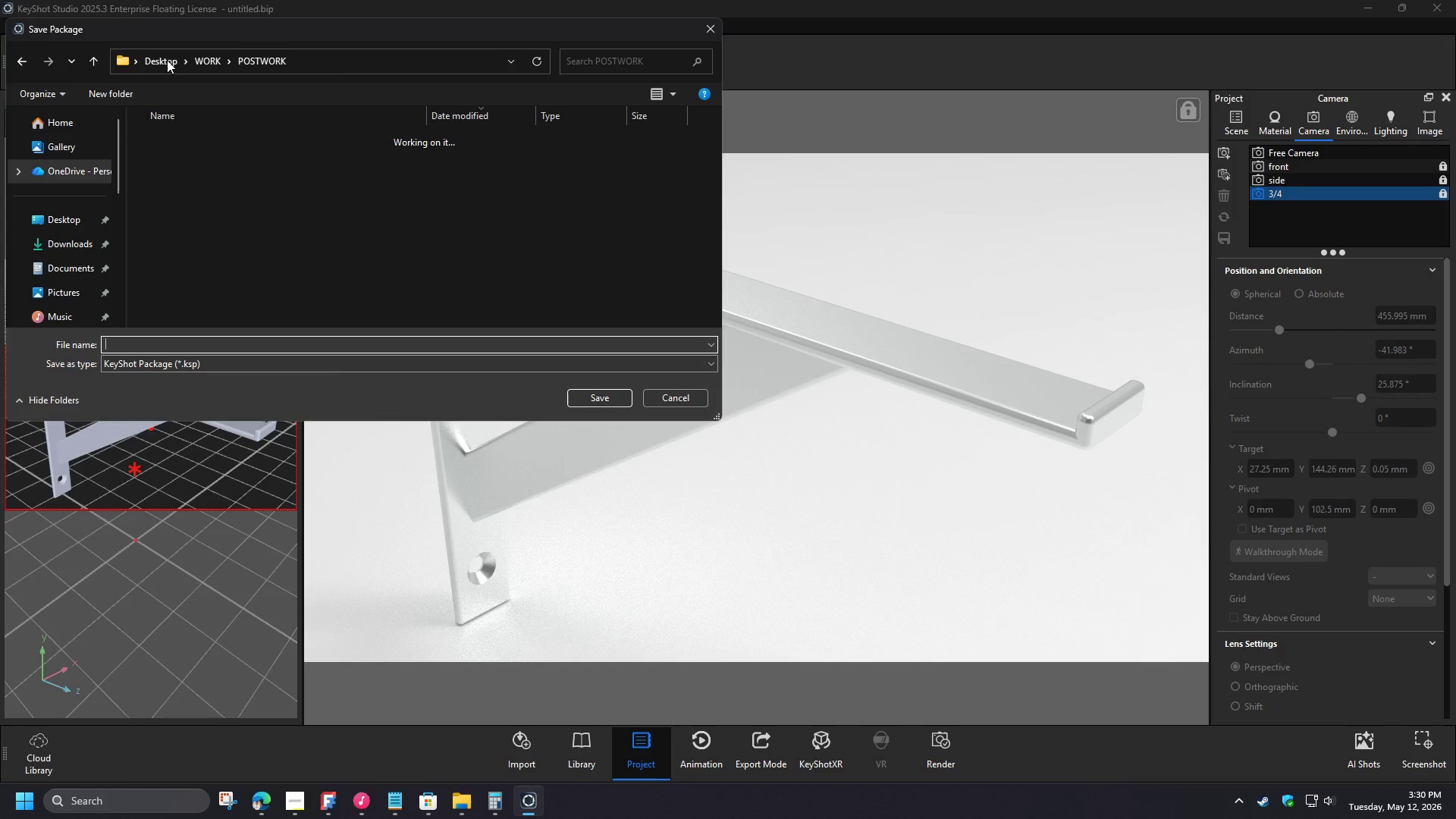 
double_click([201, 142])
 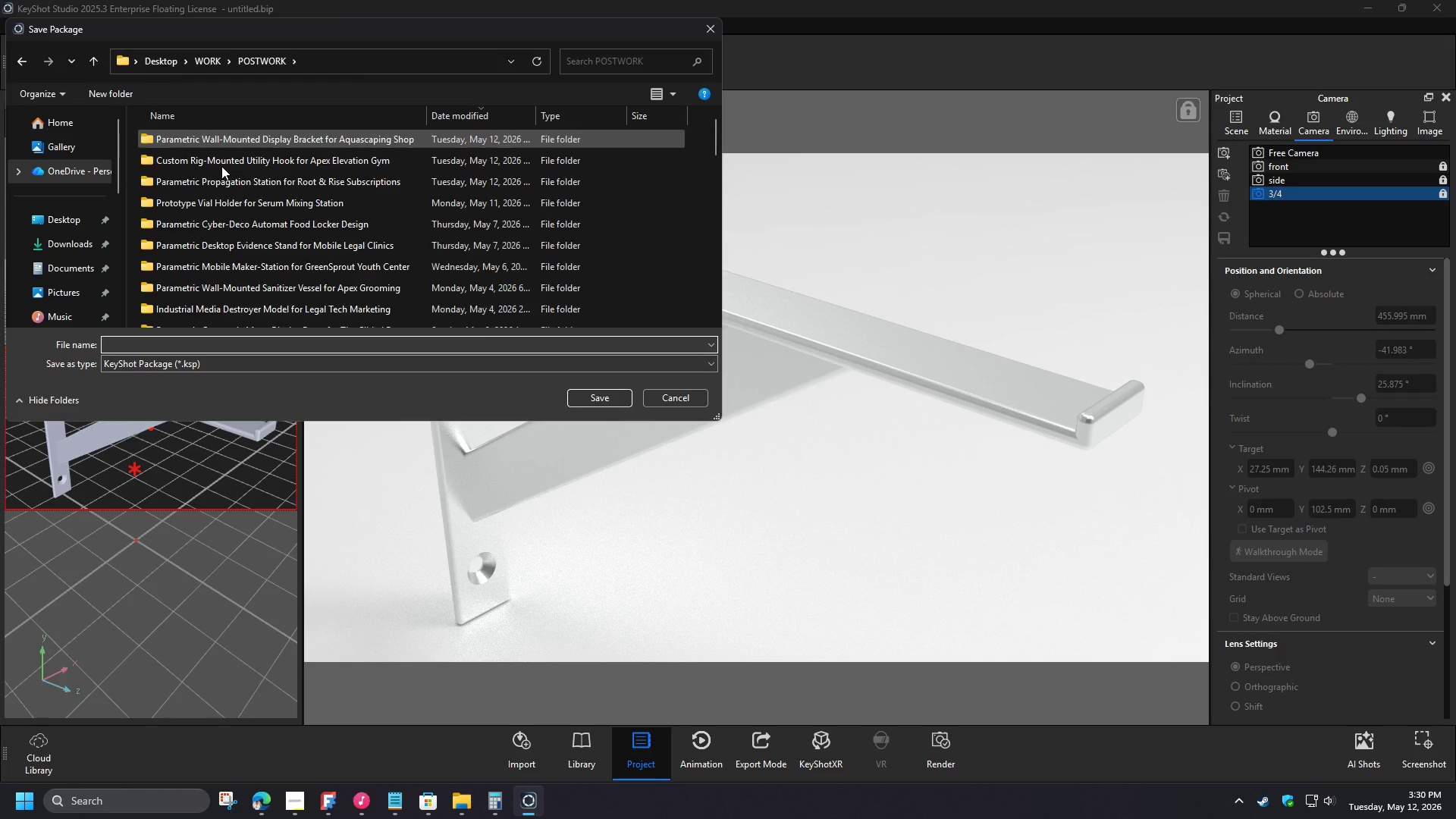 
left_click([193, 341])
 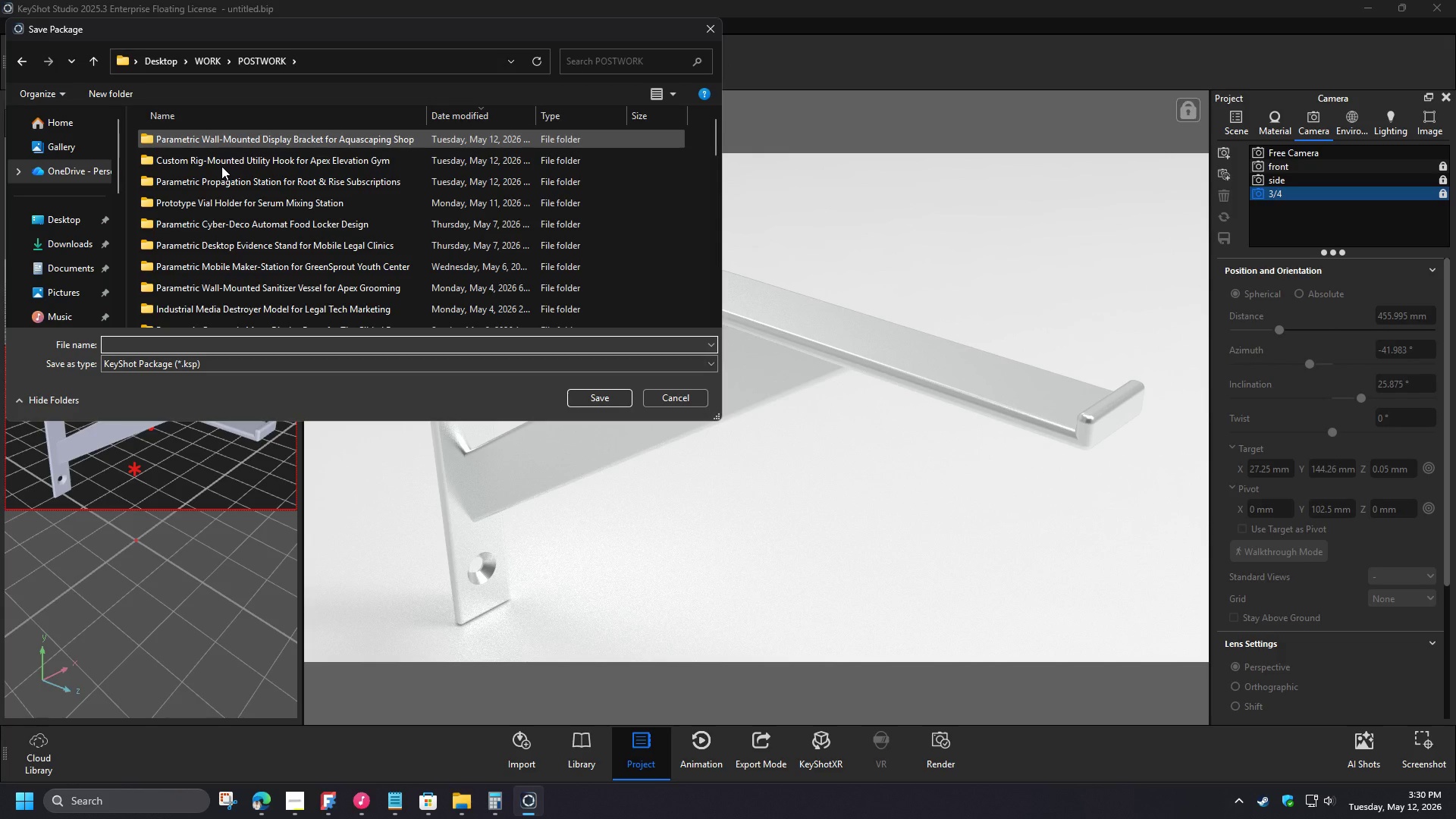 
type(keysho)
 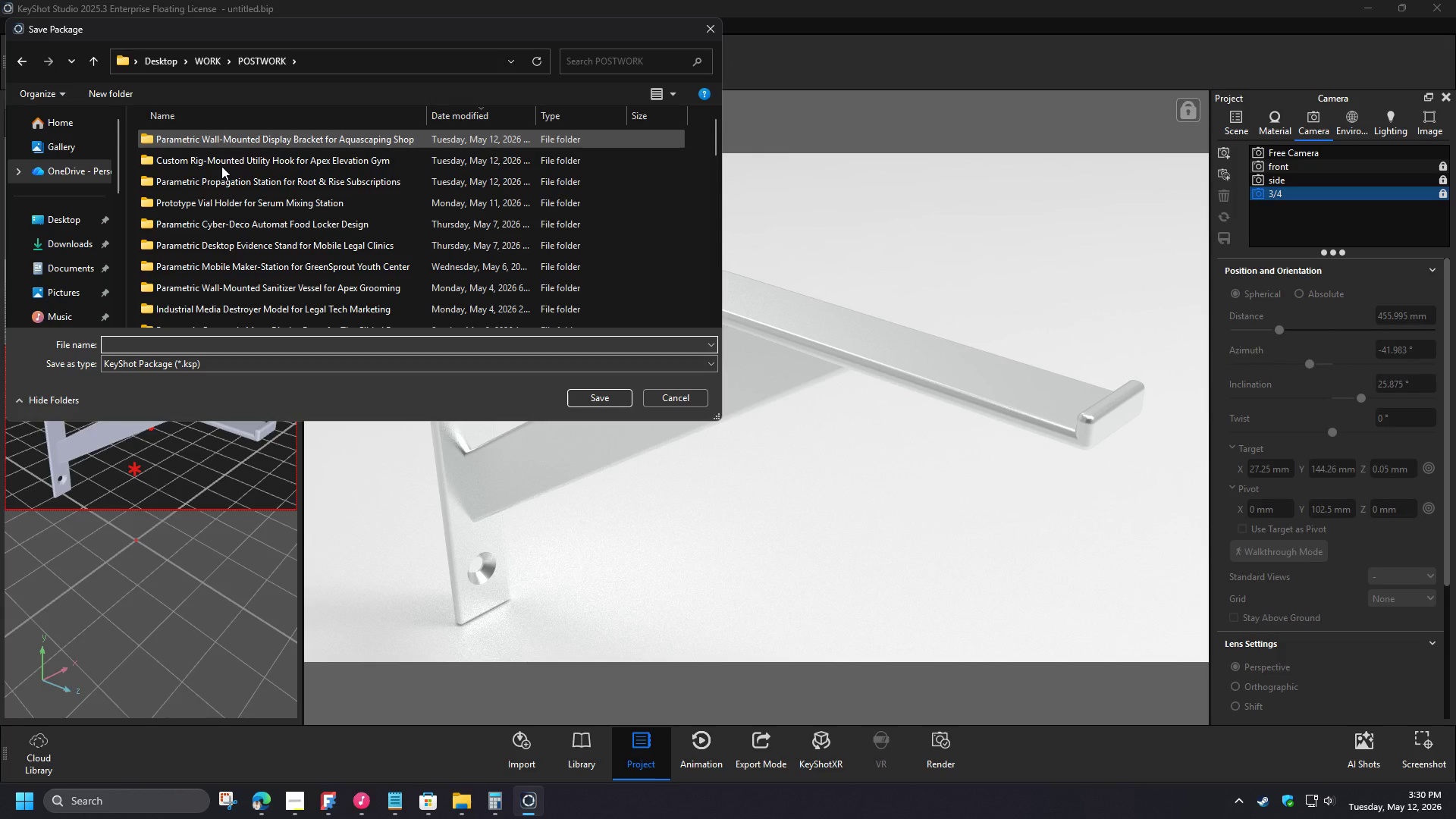 
key(T)
 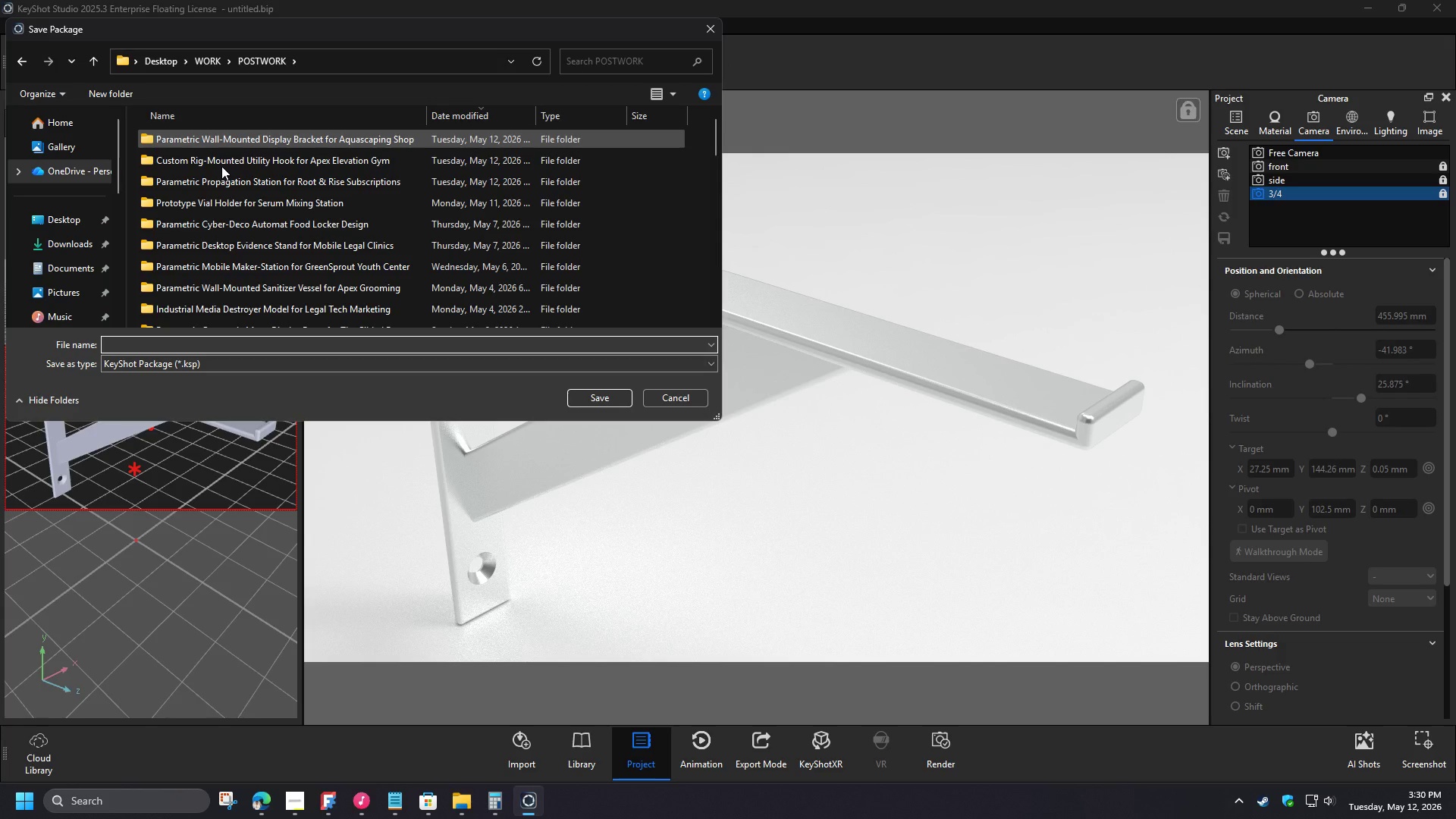 
left_click([603, 396])
 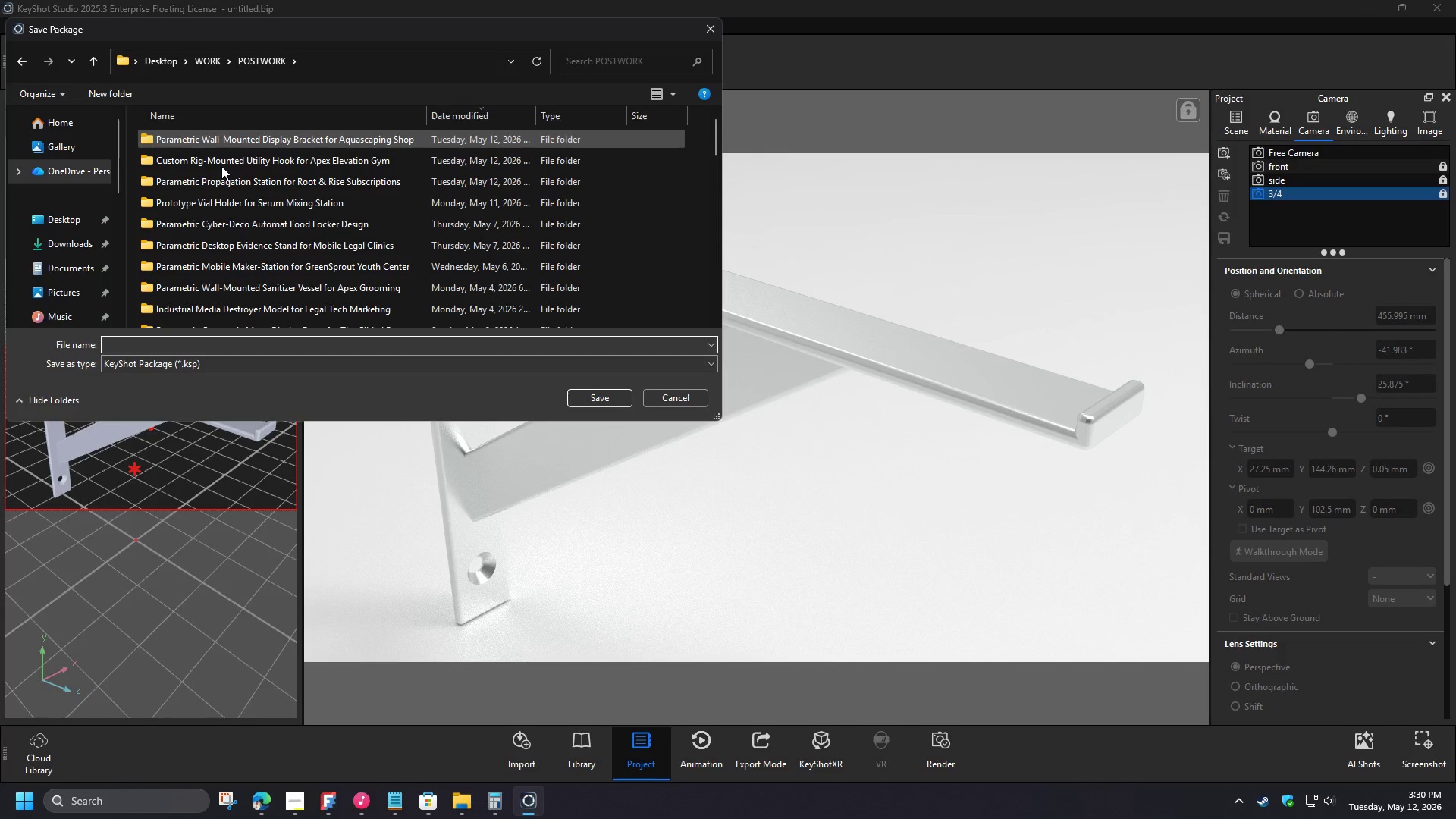 
wait(9.81)
 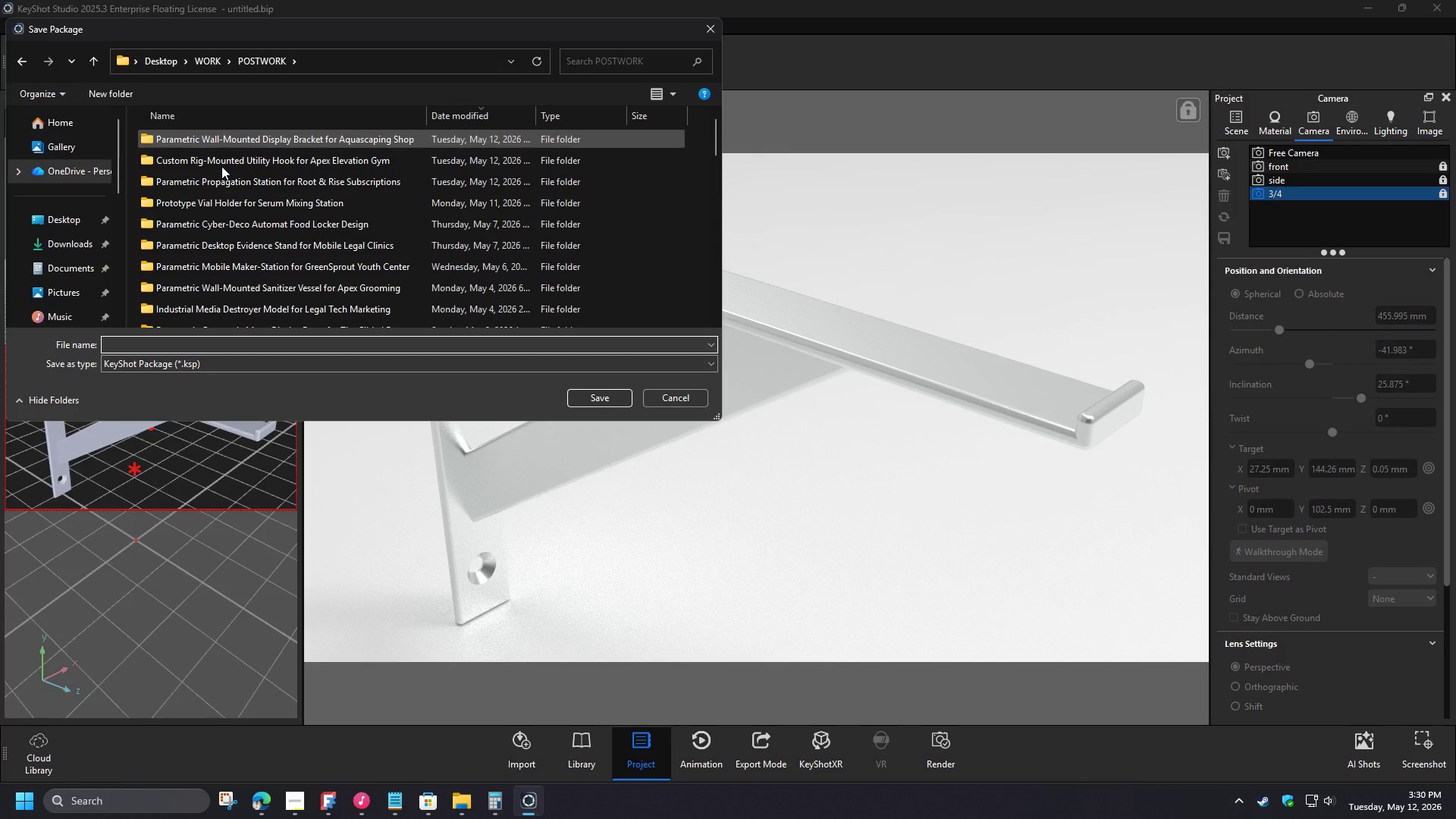 
hold_key(key=ControlLeft, duration=0.86)
 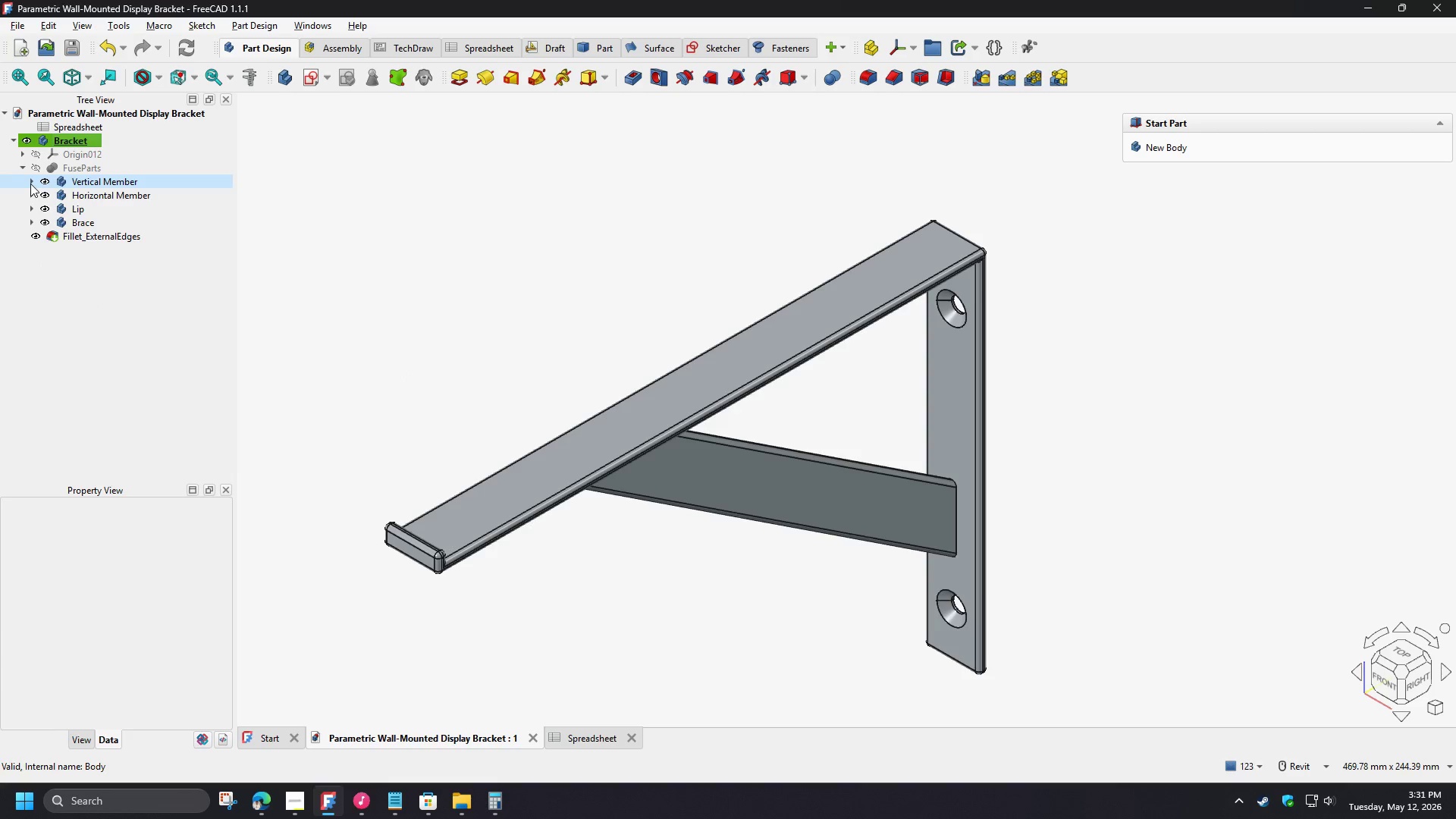 
left_click([30, 184])
 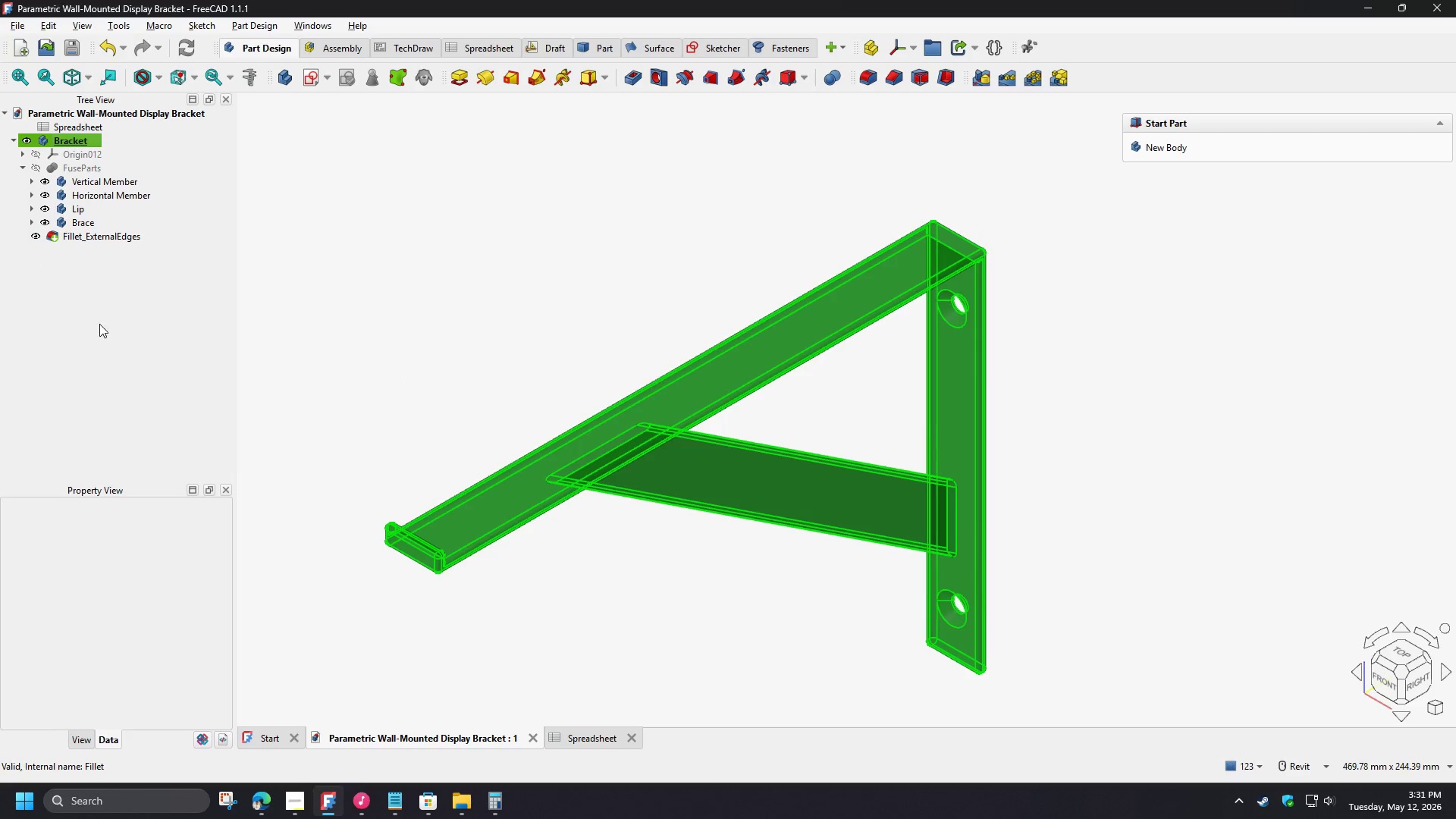 
key(Control+S)
 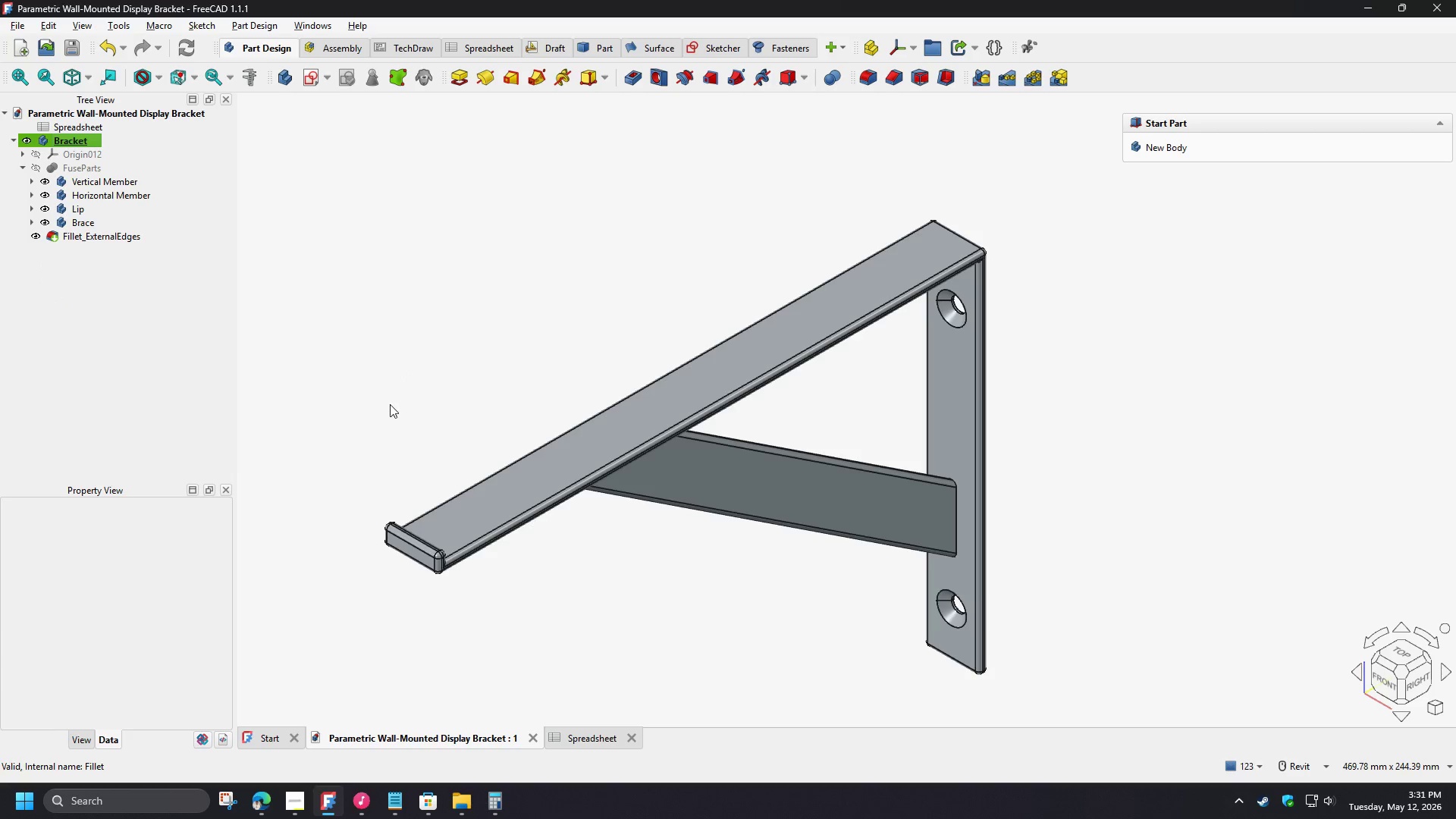 
left_click([390, 404])
 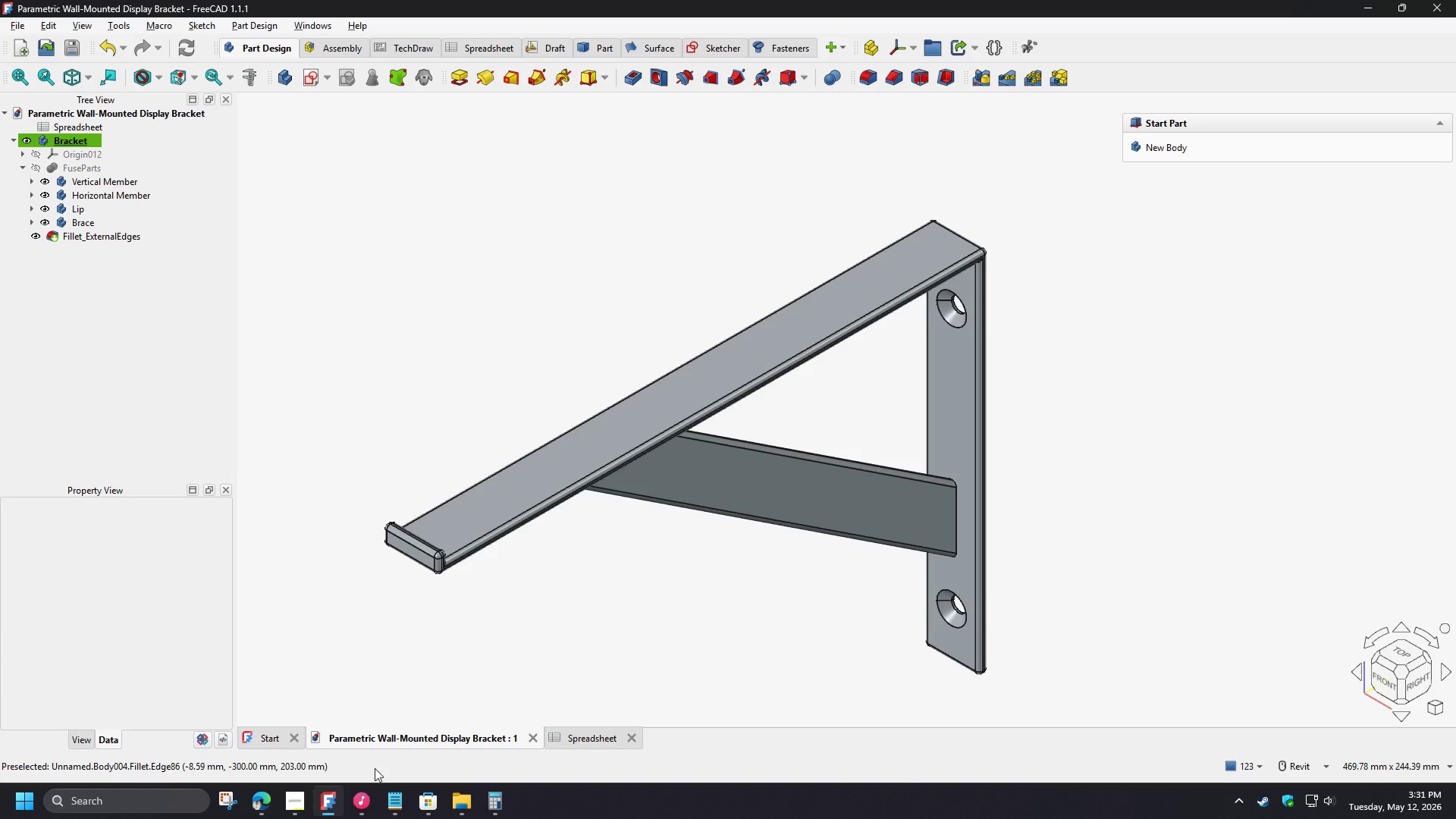 
mouse_move([356, 807])
 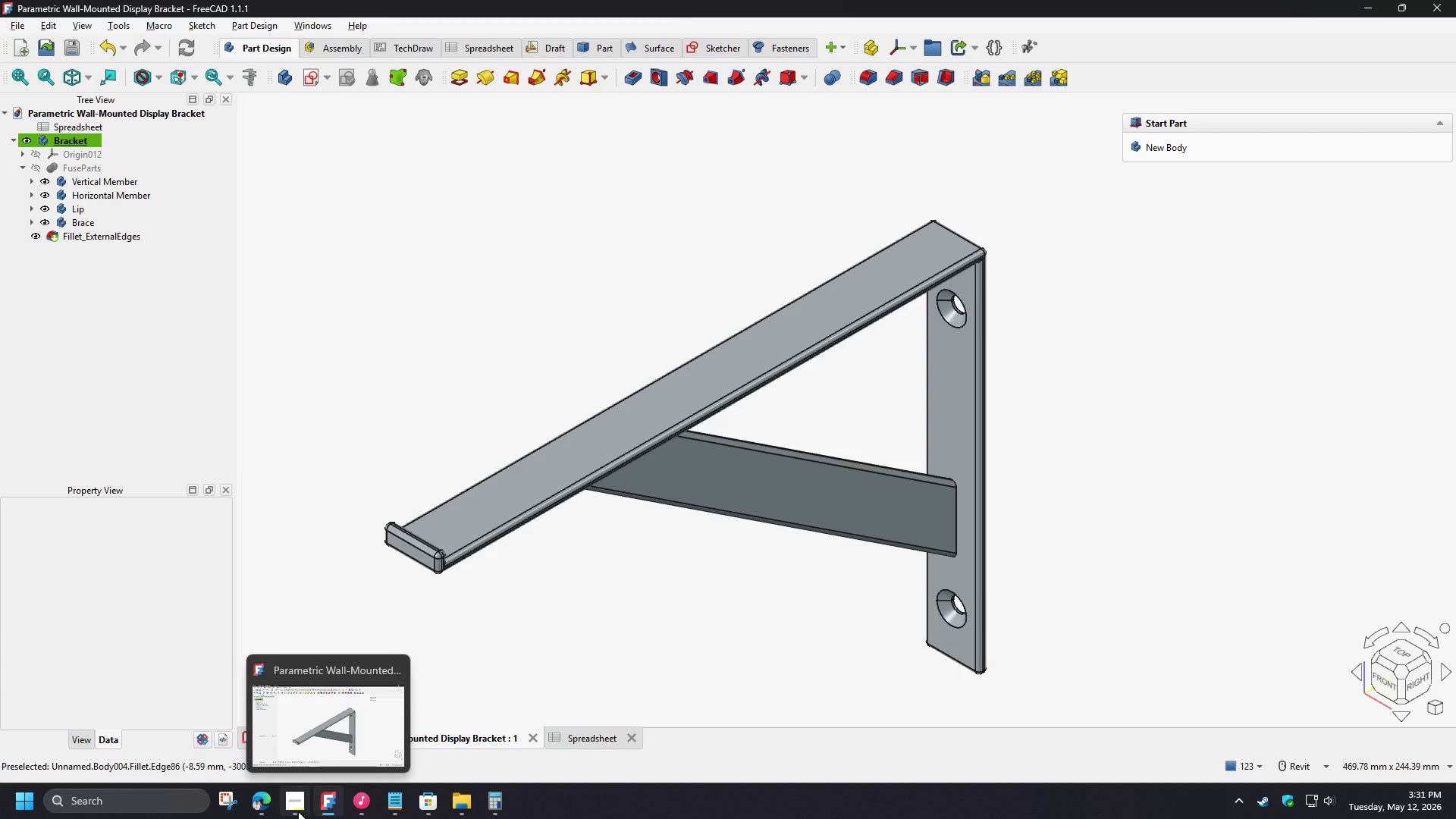 
left_click([297, 811])